 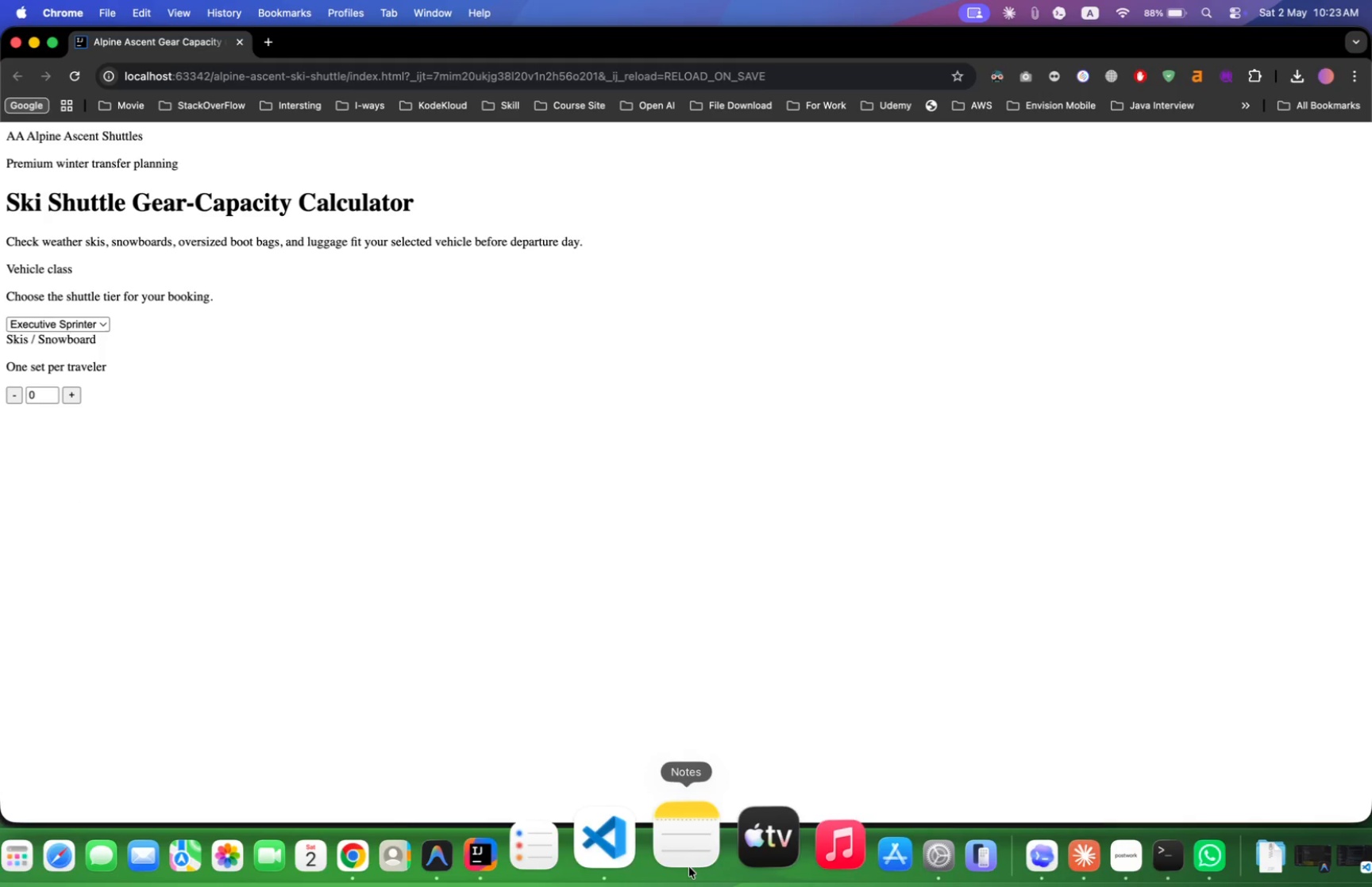 
left_click([558, 853])
 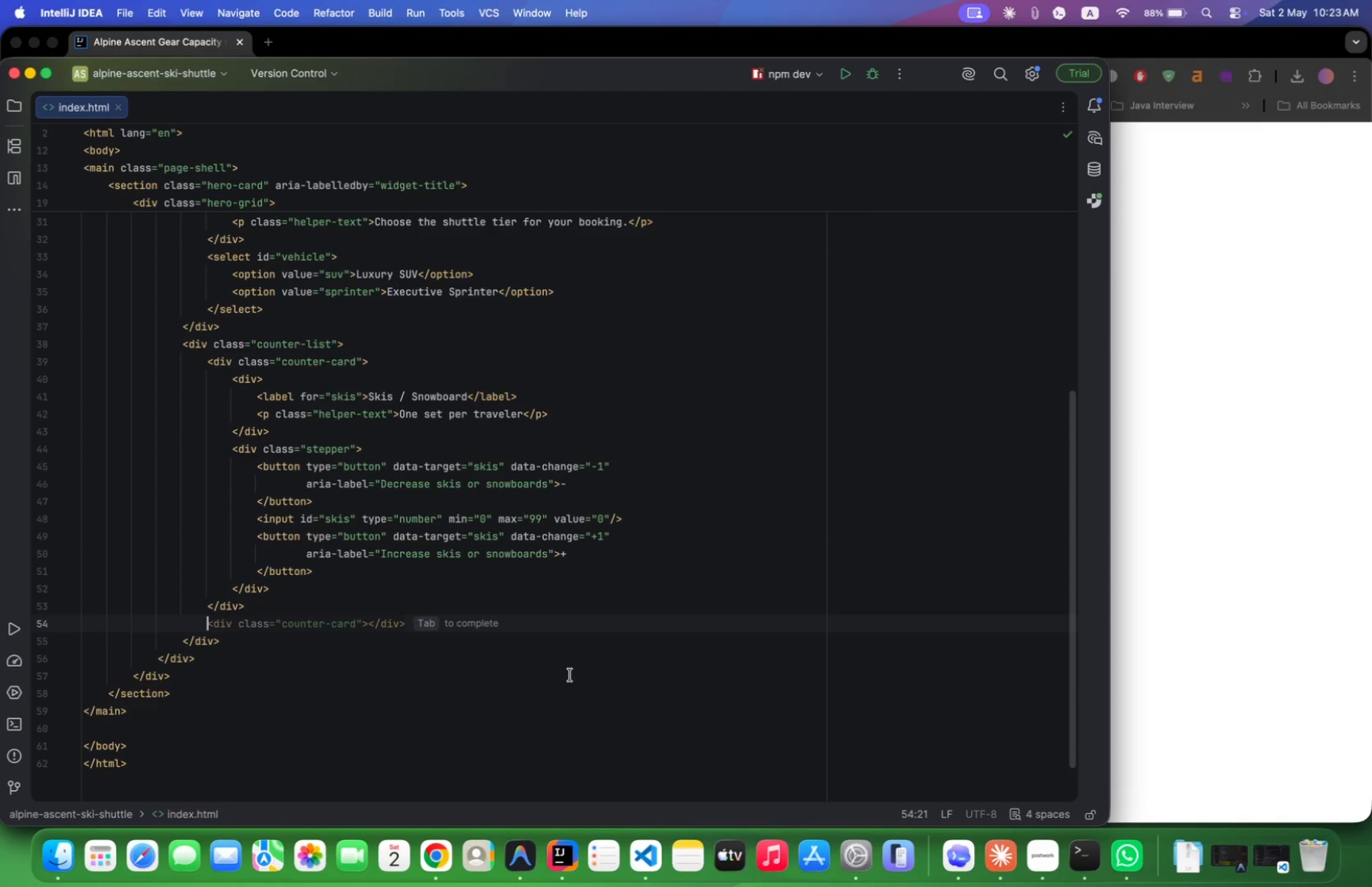 
wait(11.82)
 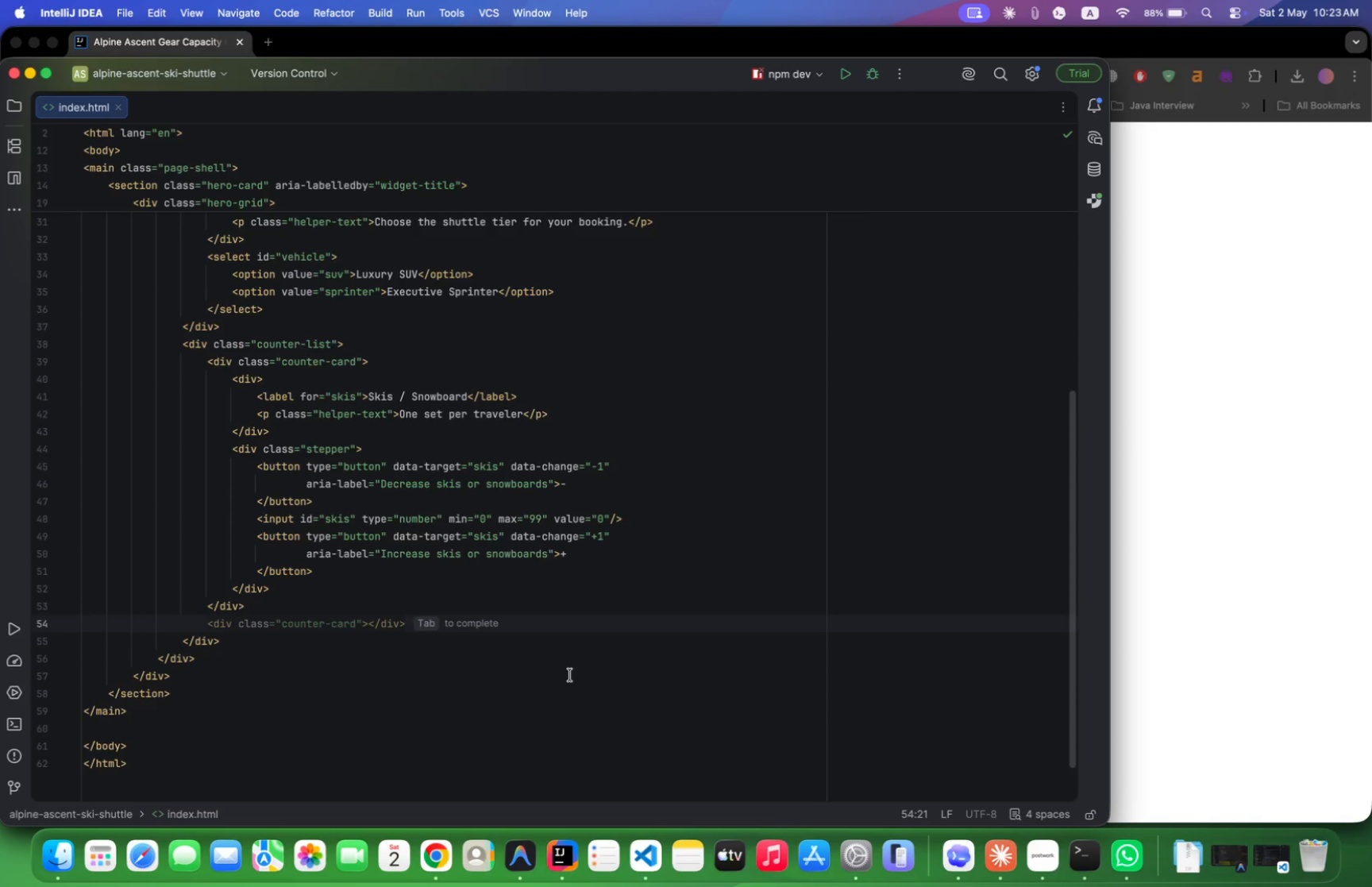 
type(<div>)
 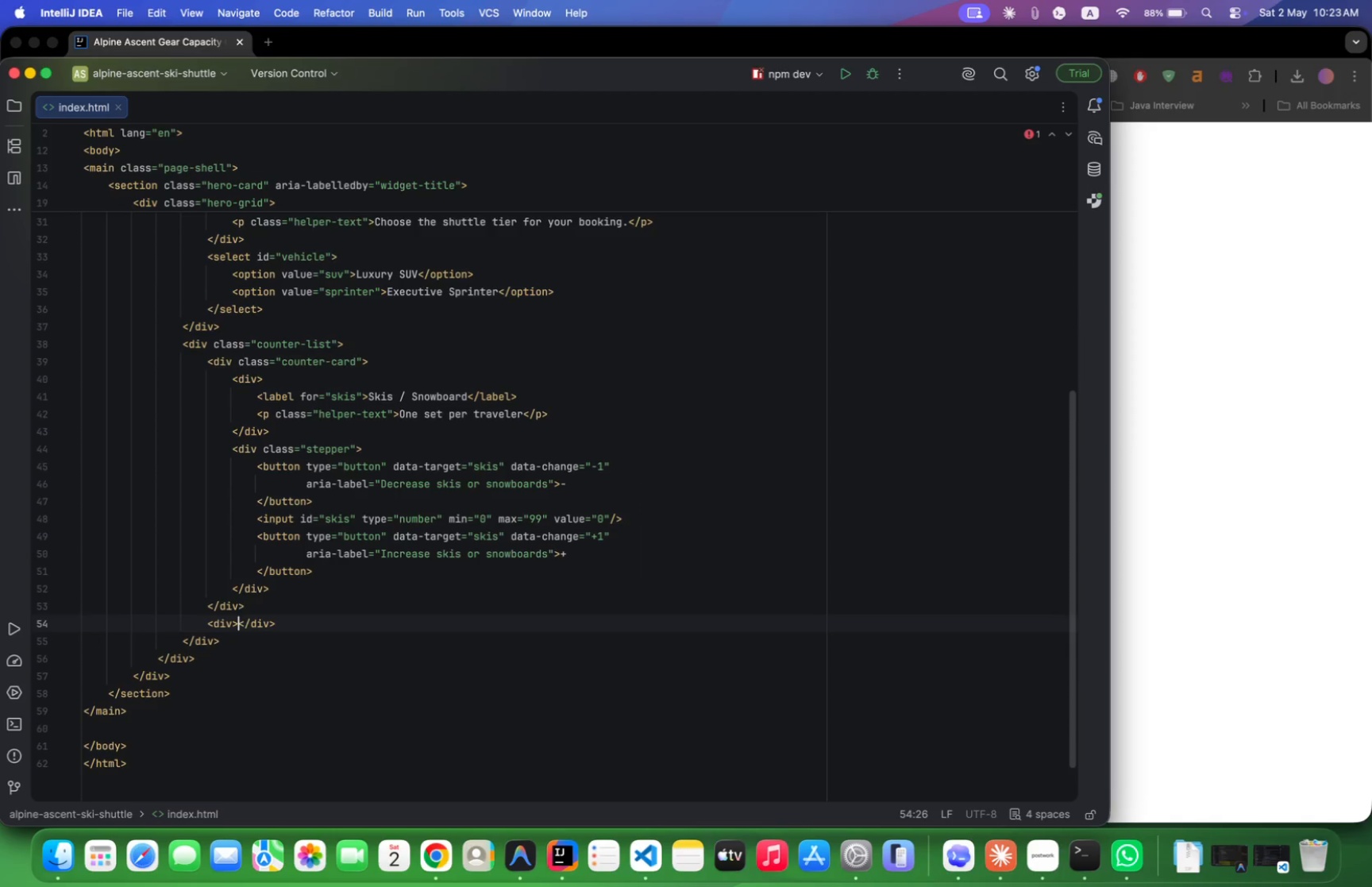 
key(ArrowLeft)
 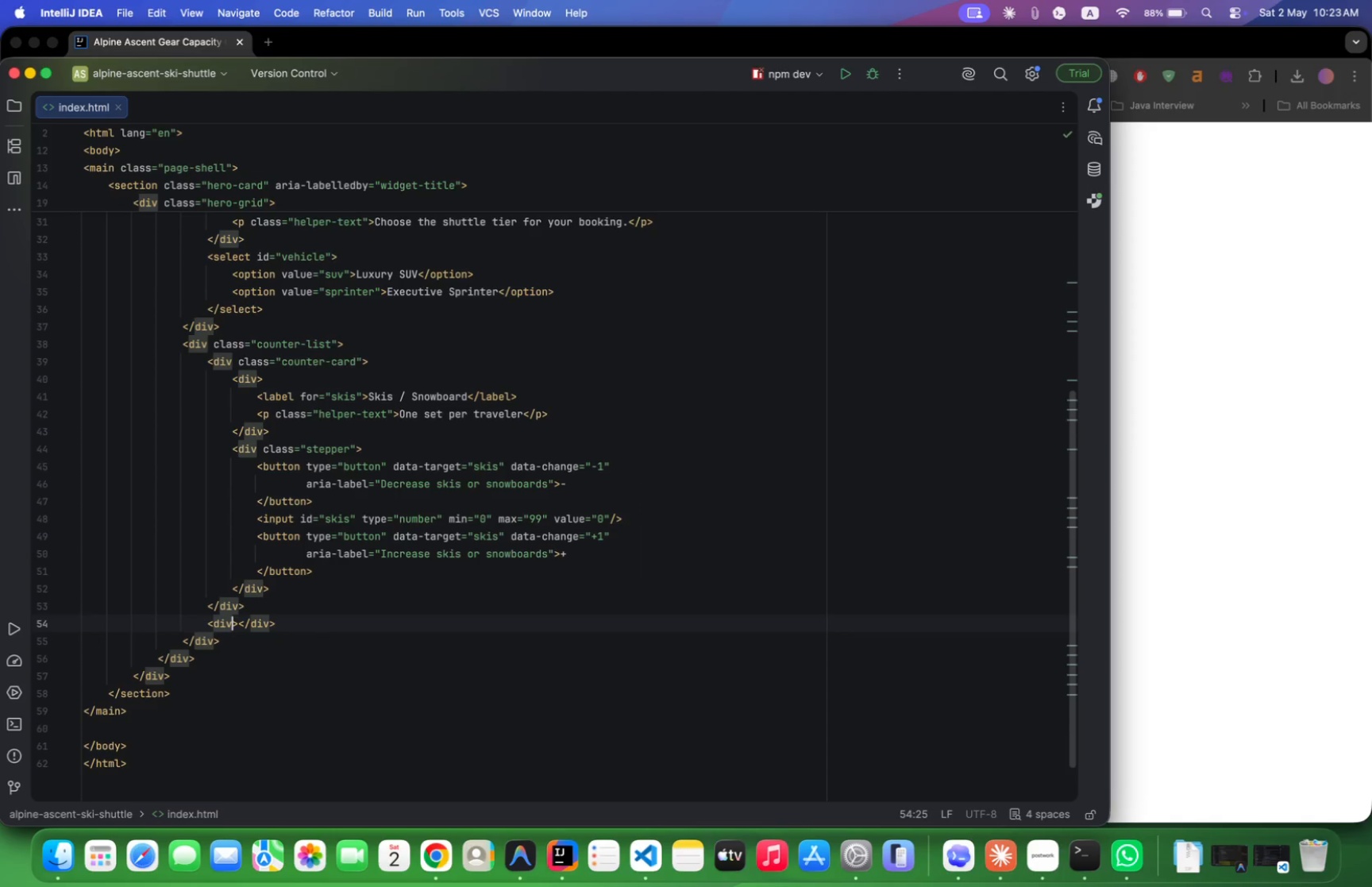 
type( cl)
 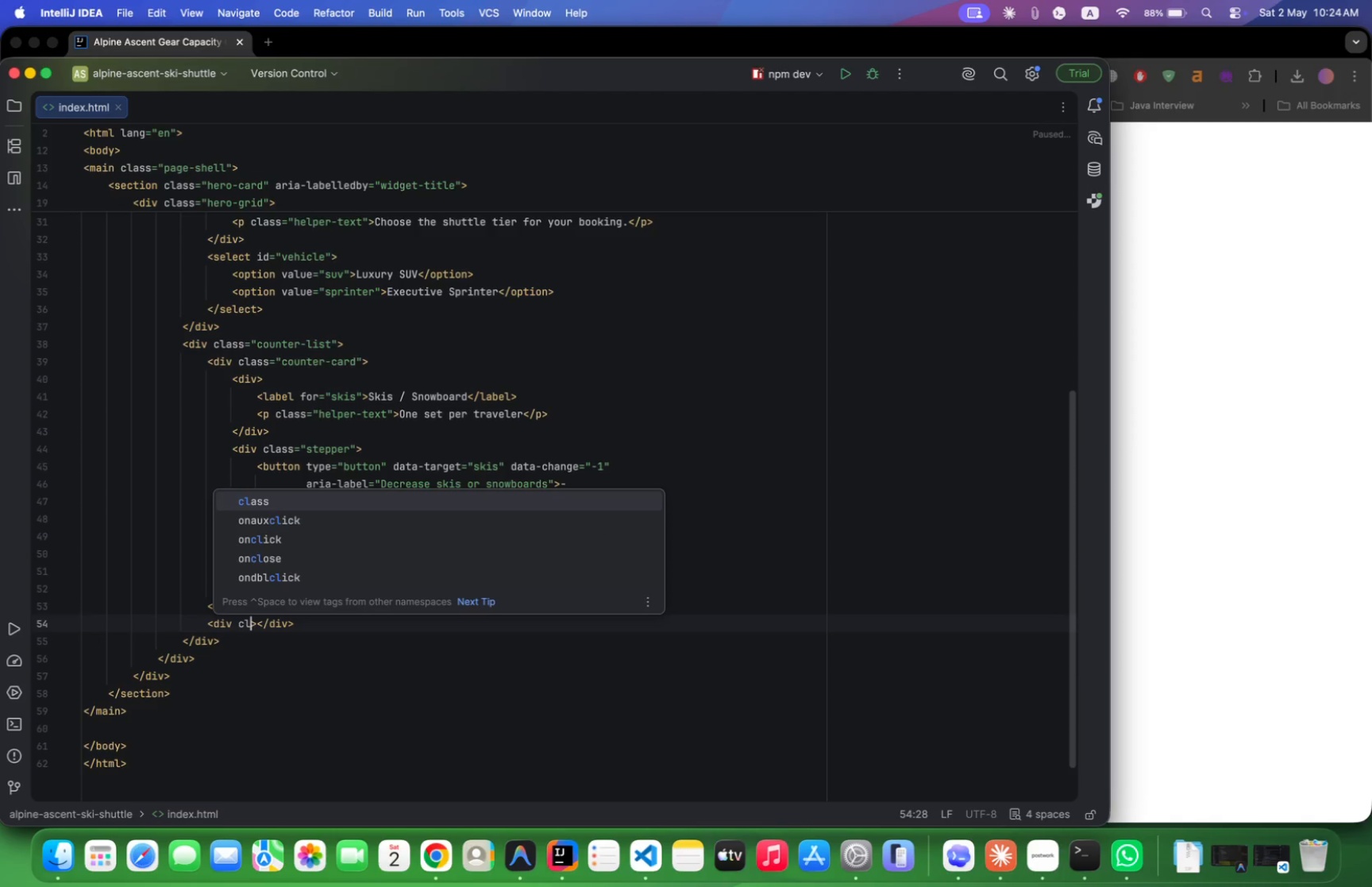 
key(Enter)
 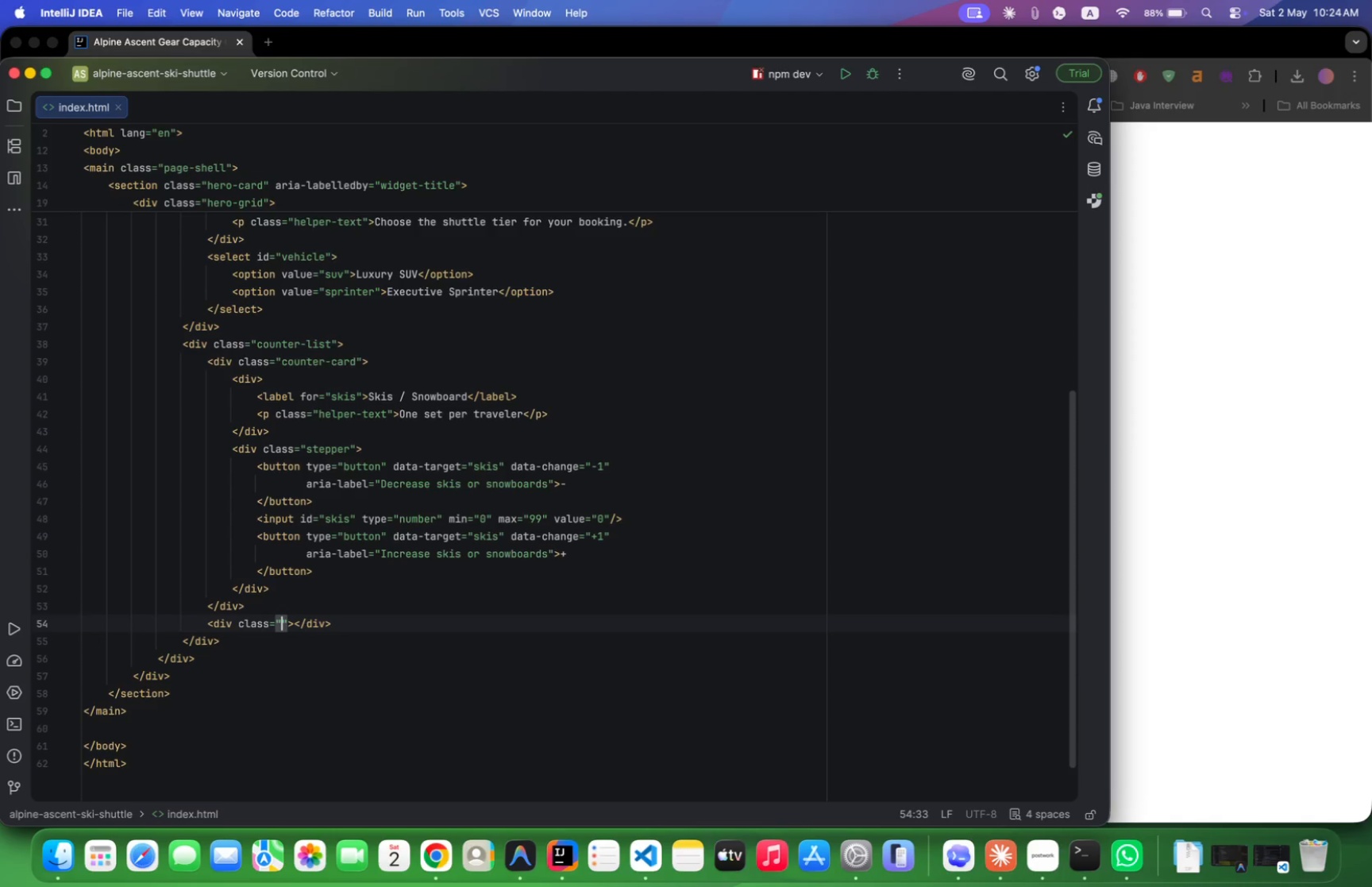 
type(counter-card)
 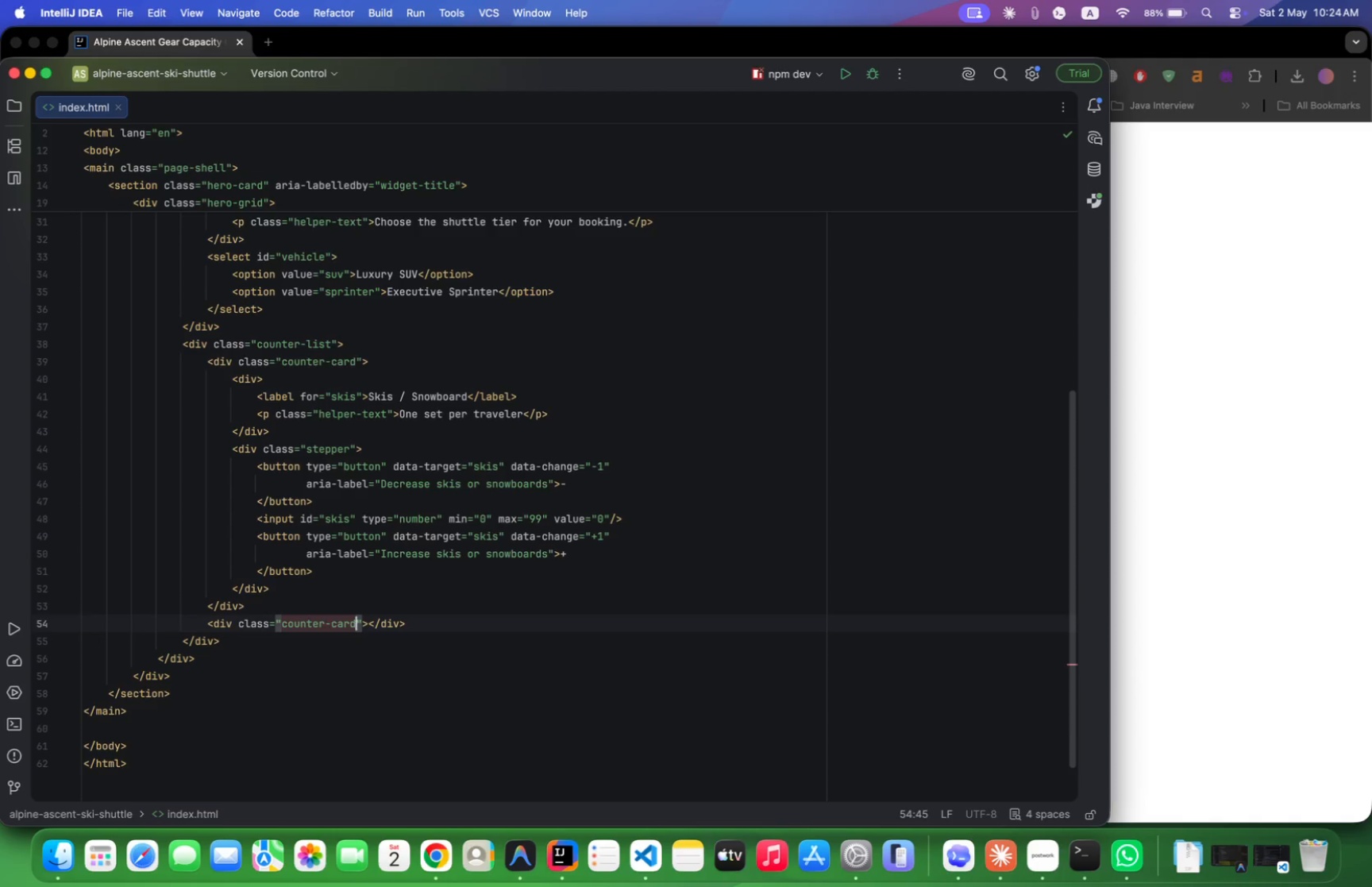 
key(ArrowRight)
 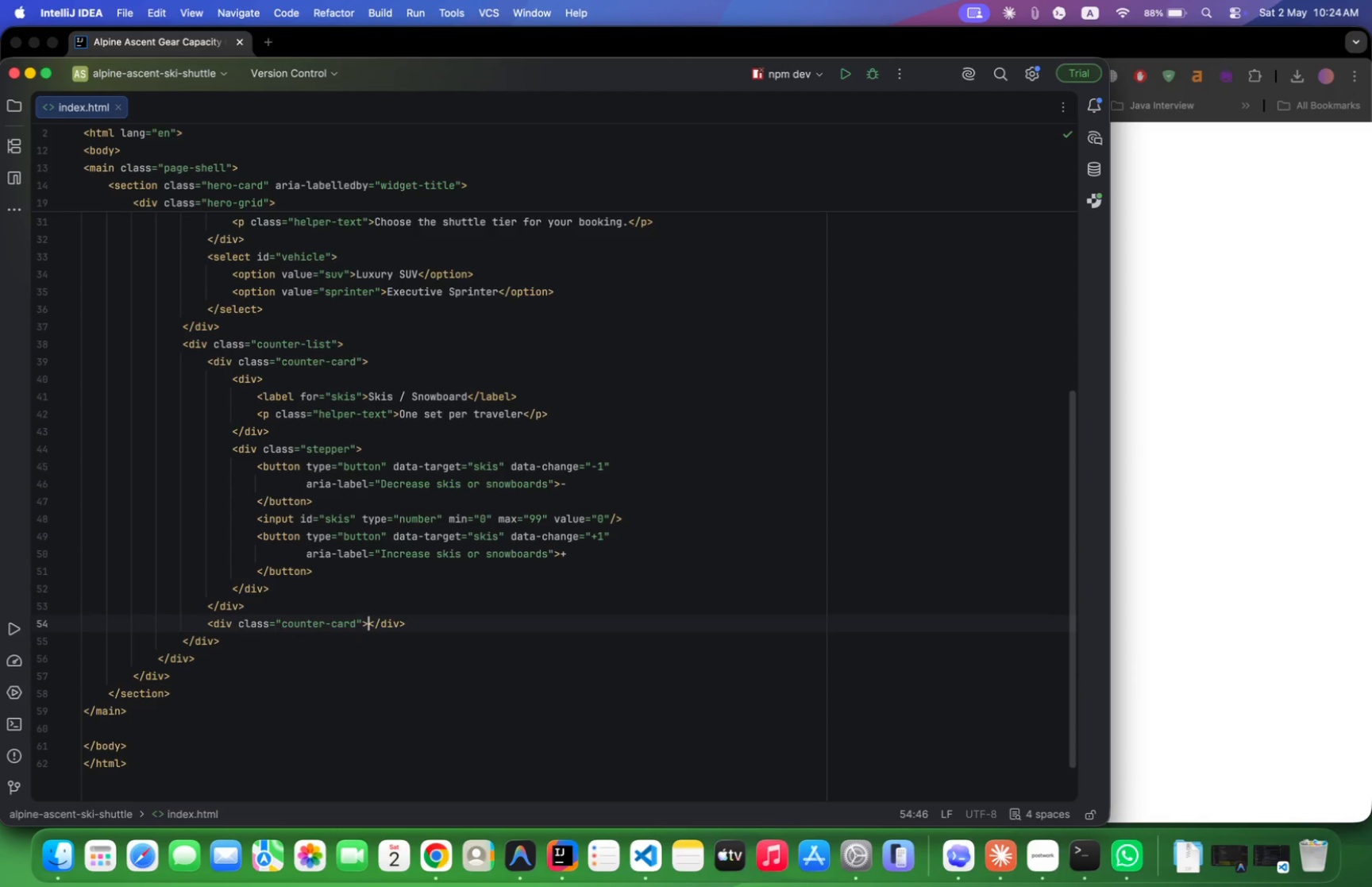 
key(ArrowRight)
 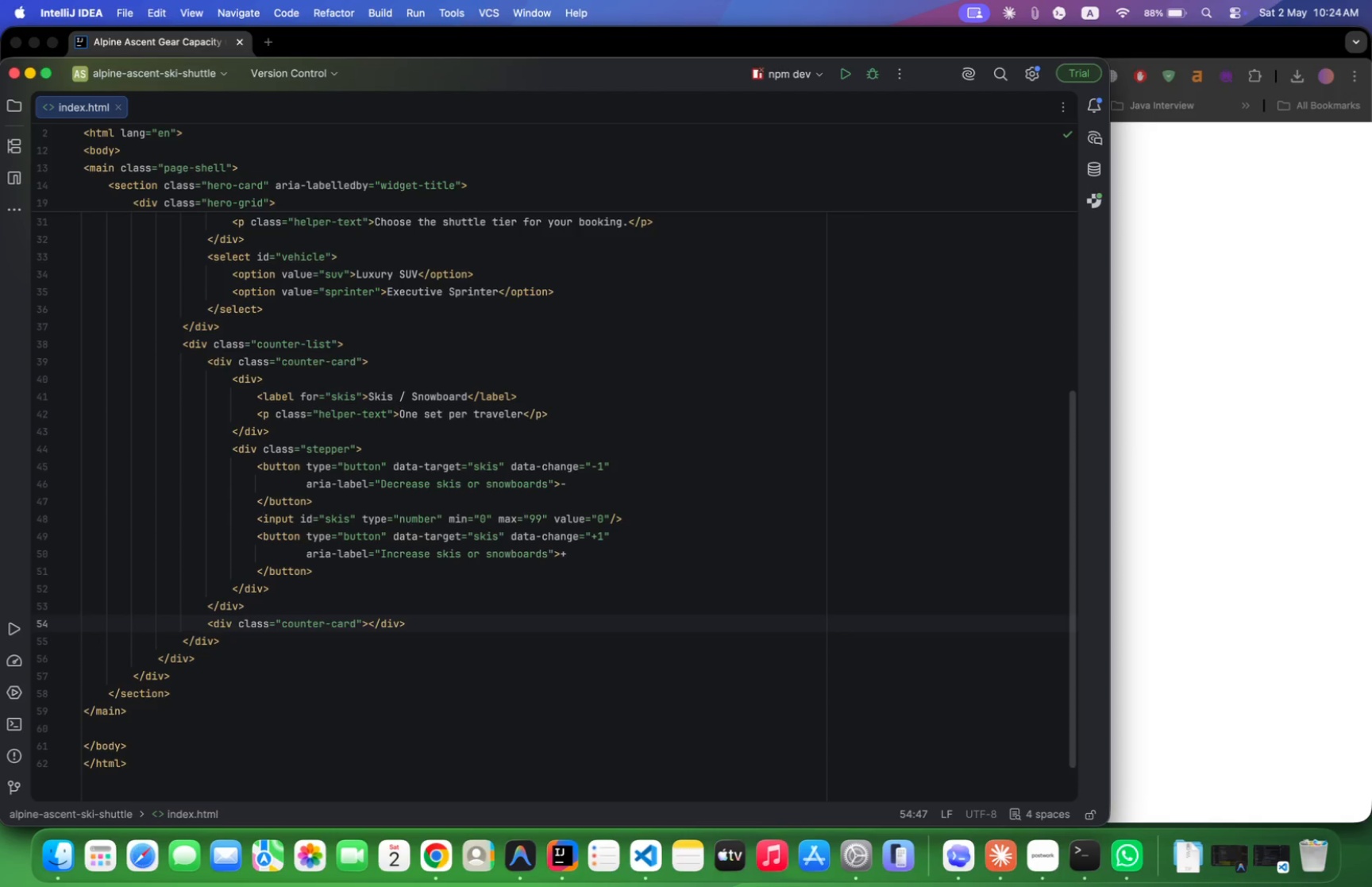 
key(Enter)
 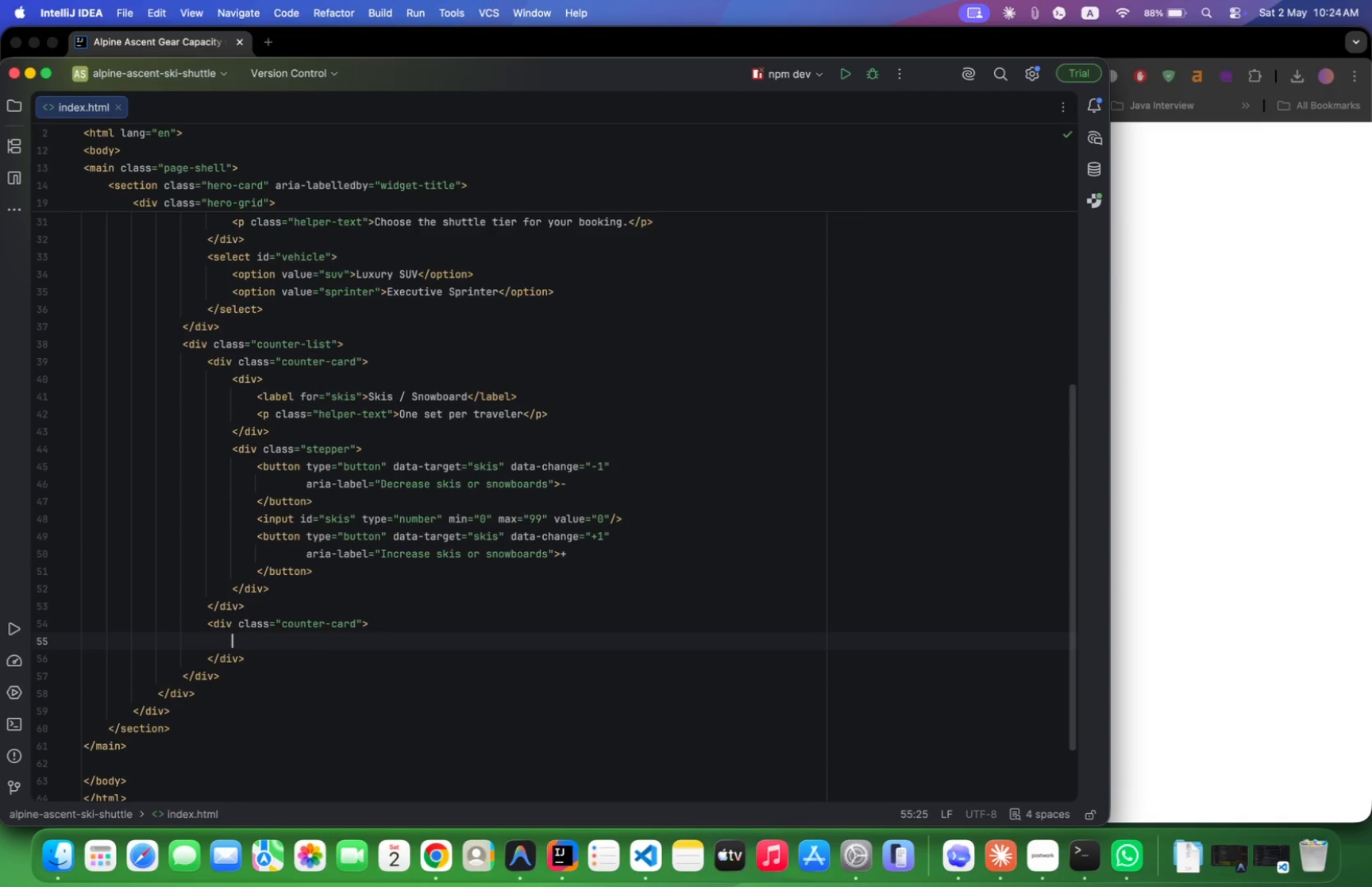 
key(Shift+Comma)
 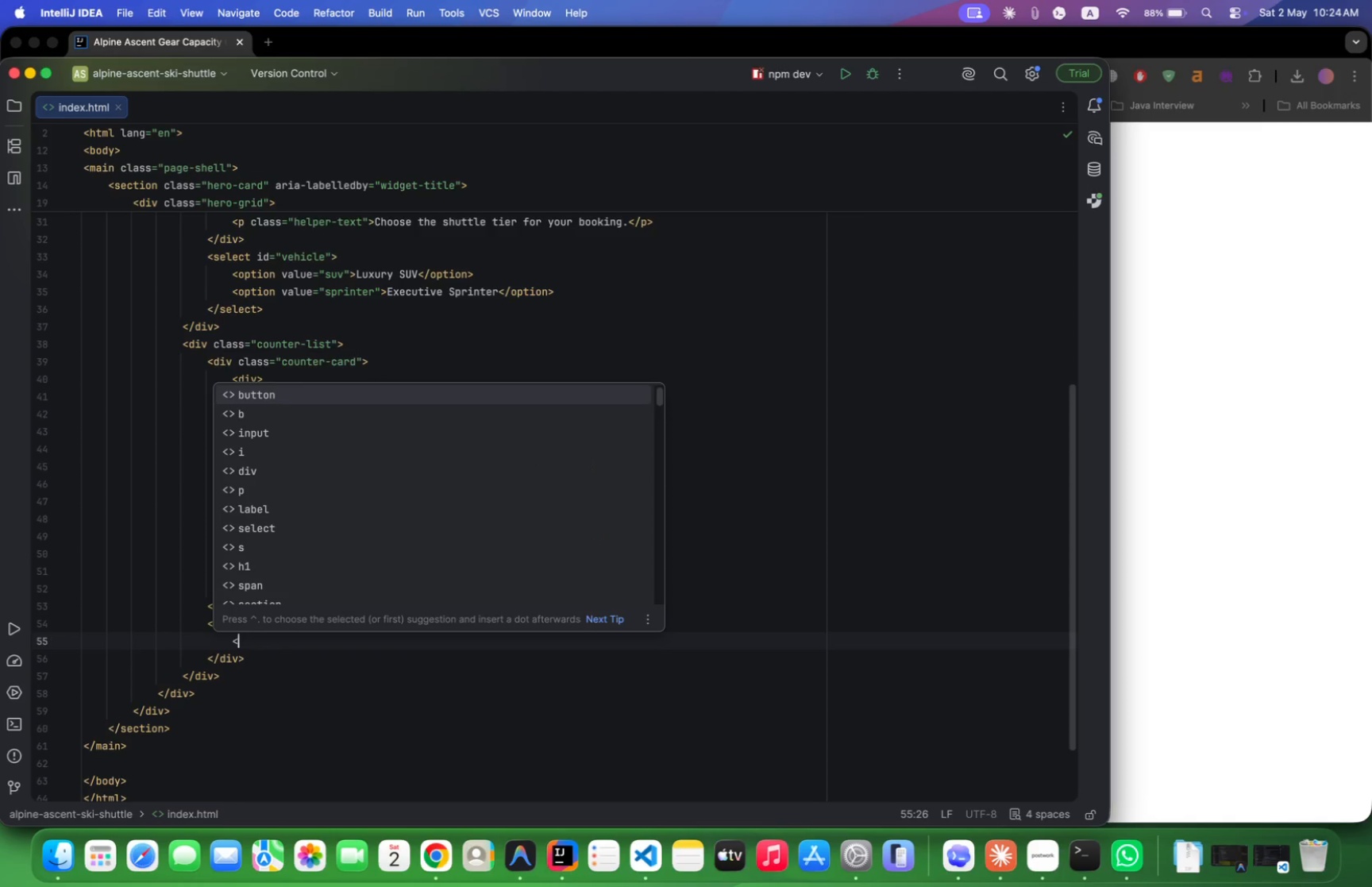 
key(D)
 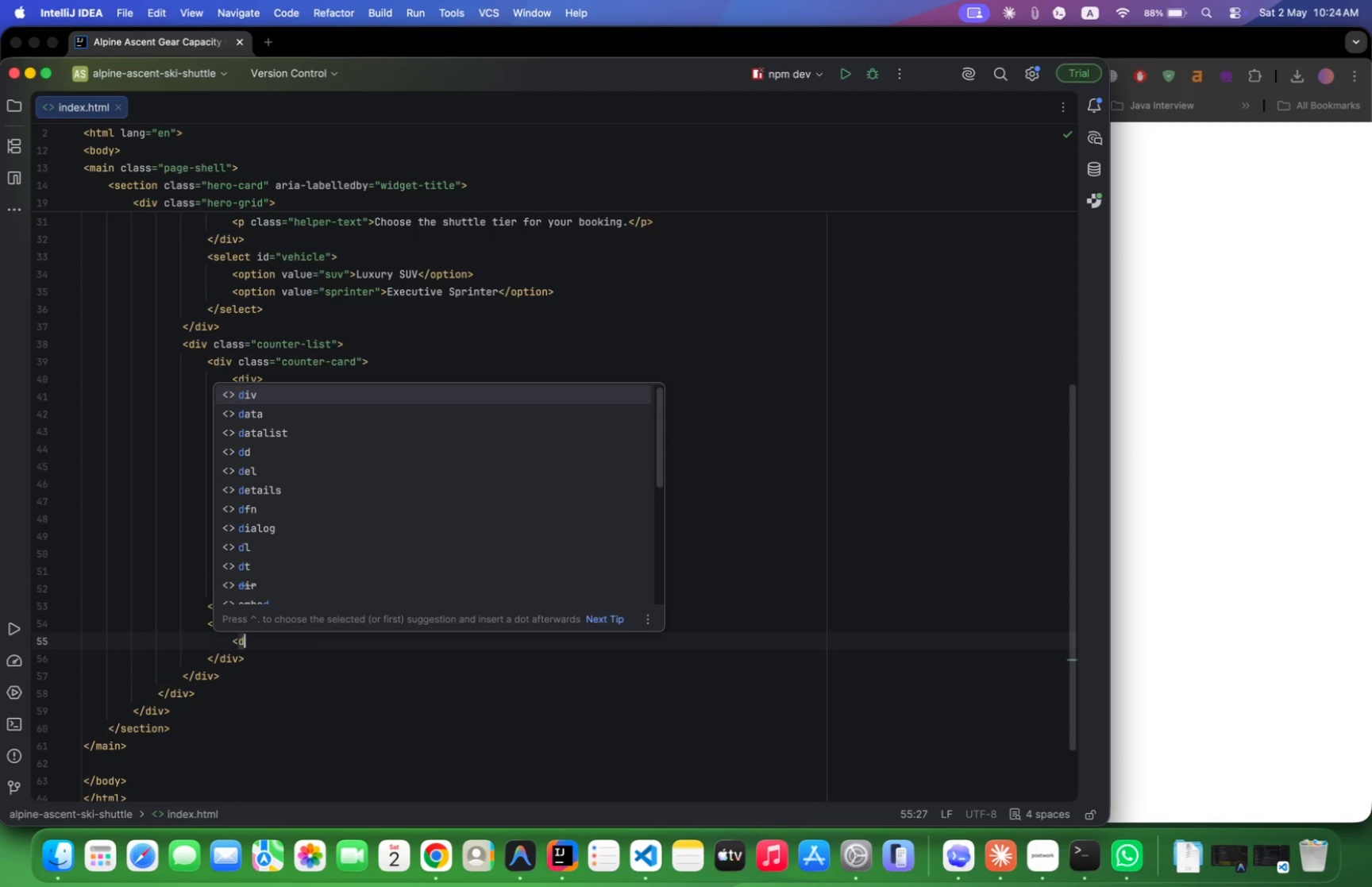 
key(Enter)
 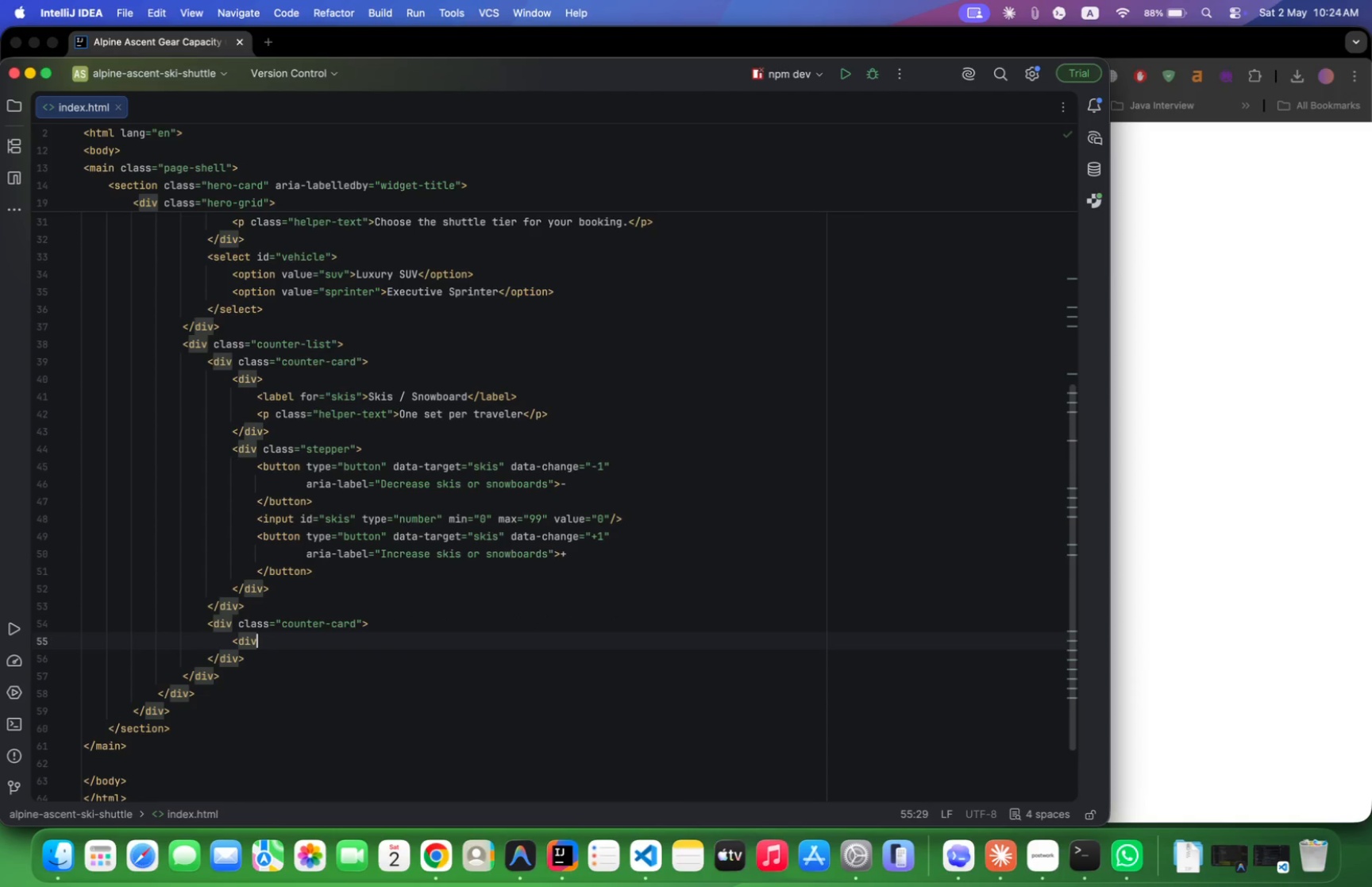 
key(Shift+Period)
 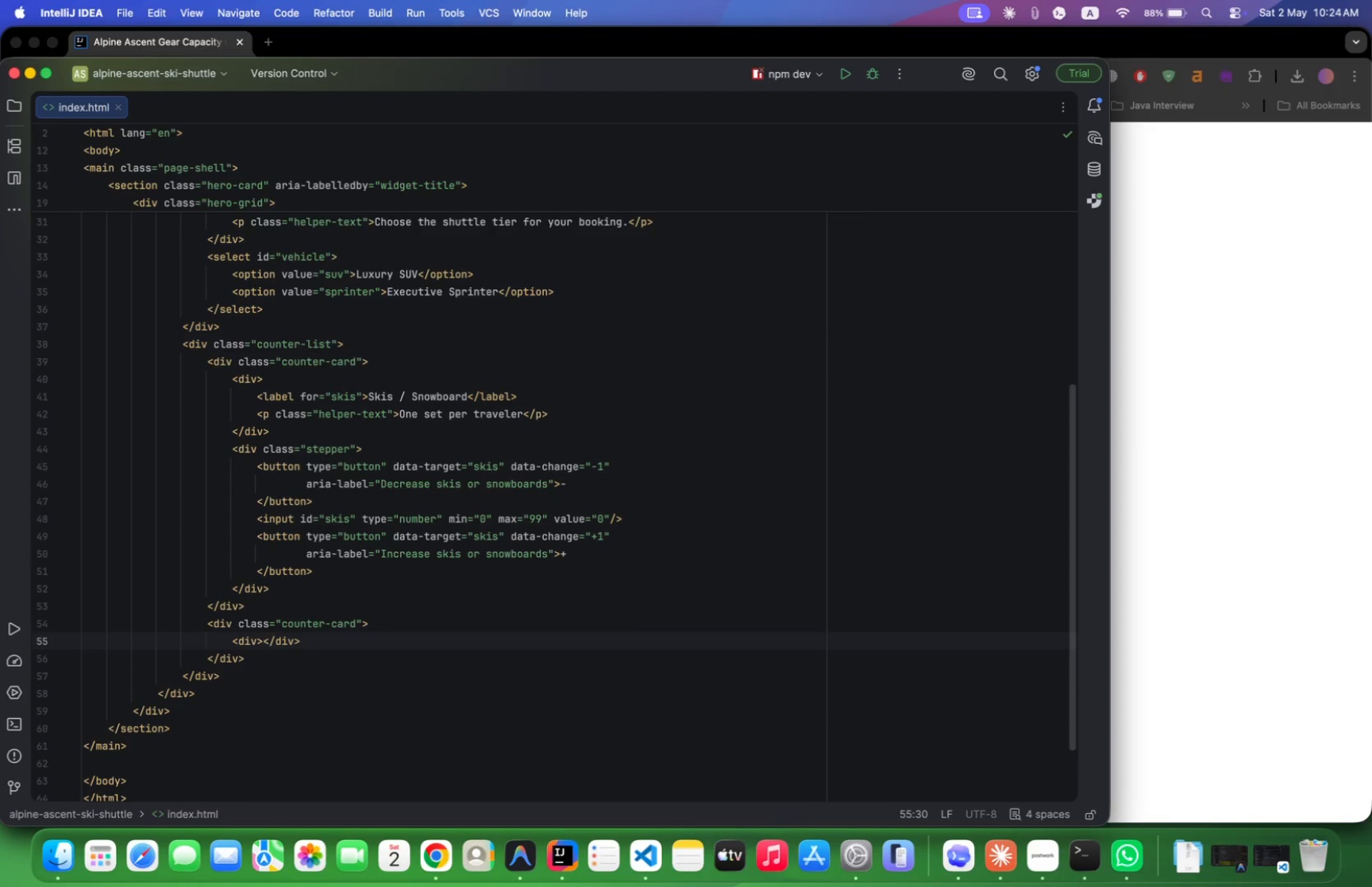 
key(Enter)
 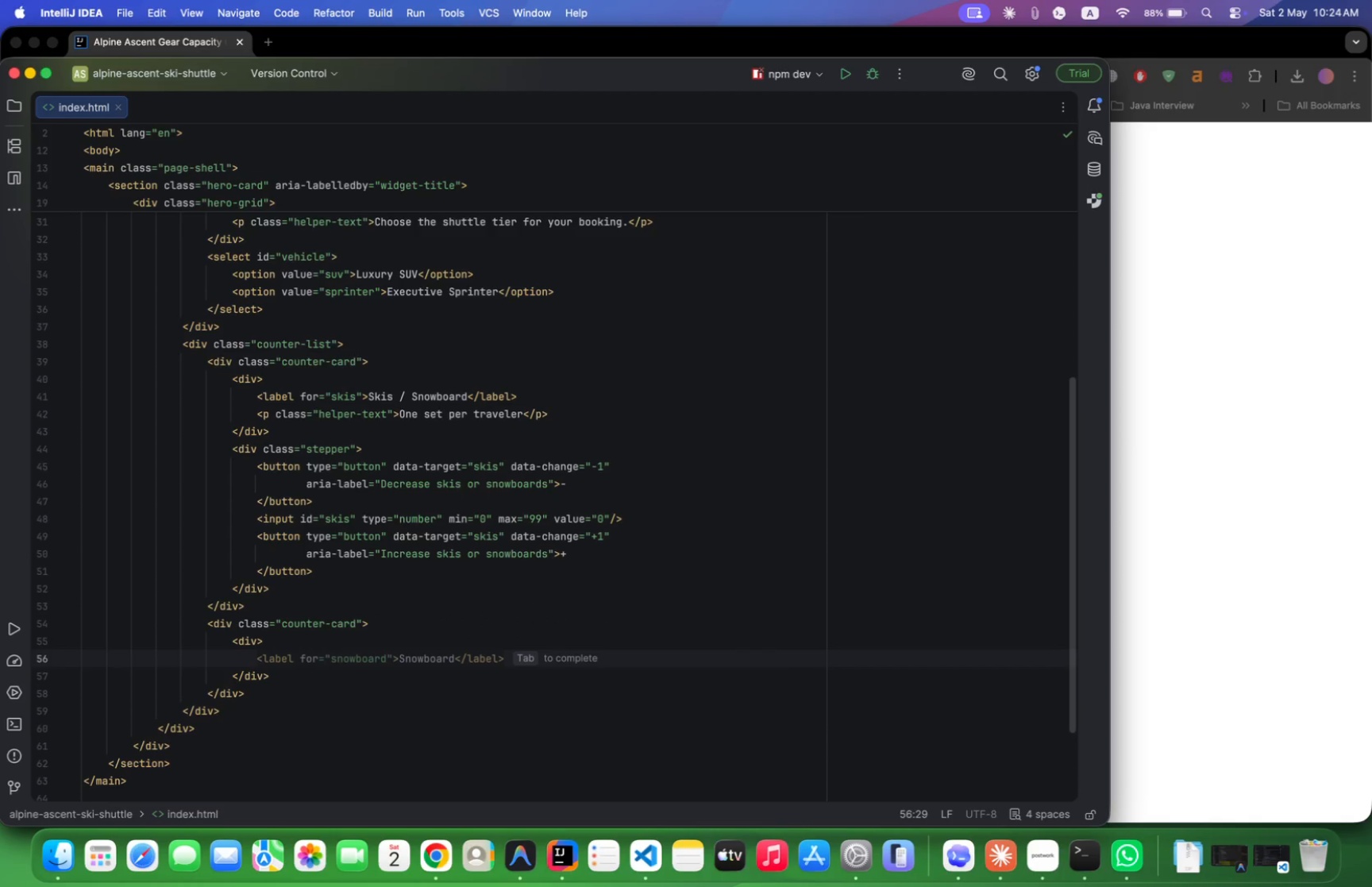 
hold_key(key=ShiftRight, duration=1.19)
 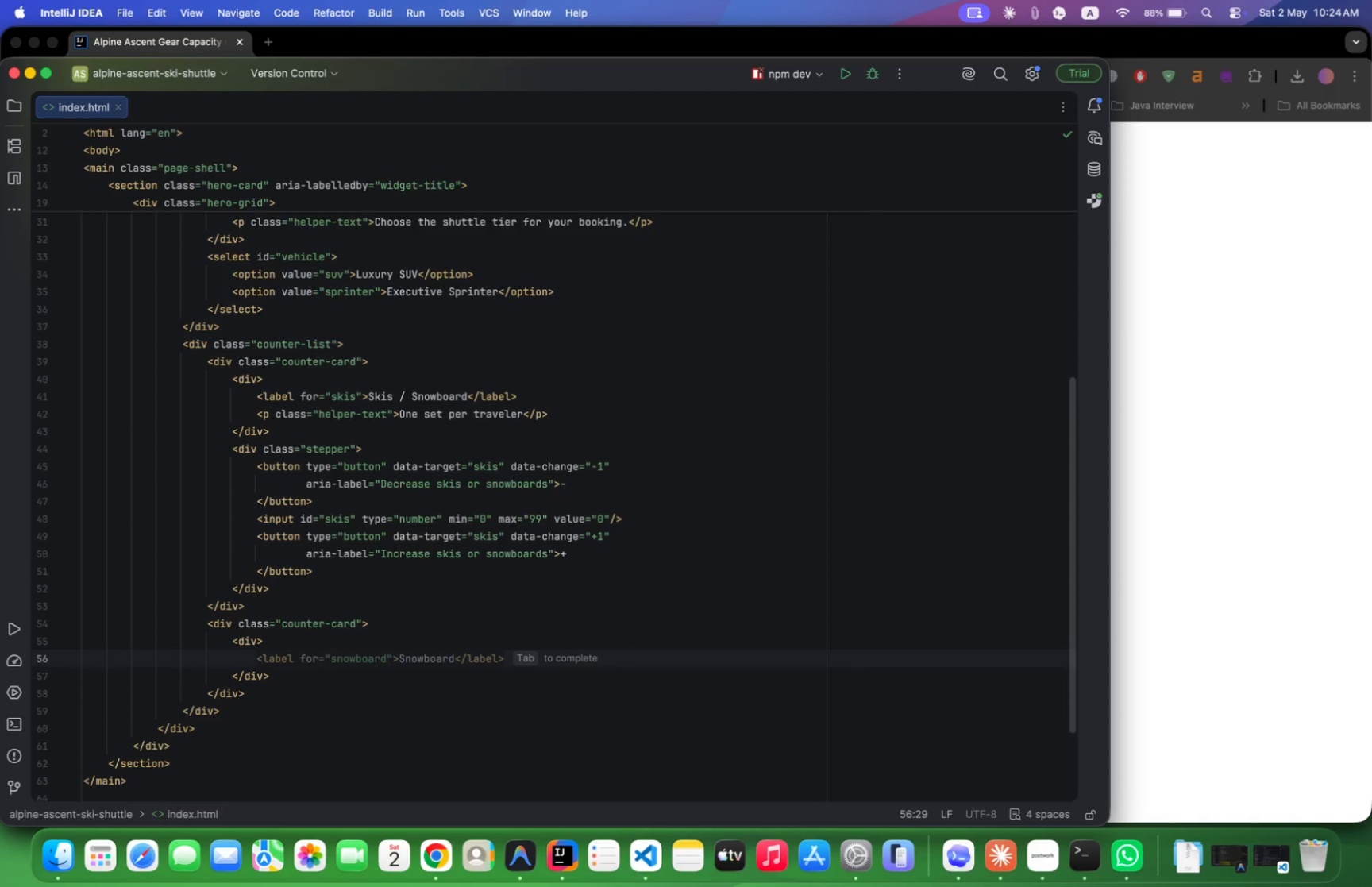 
key(Tab)
 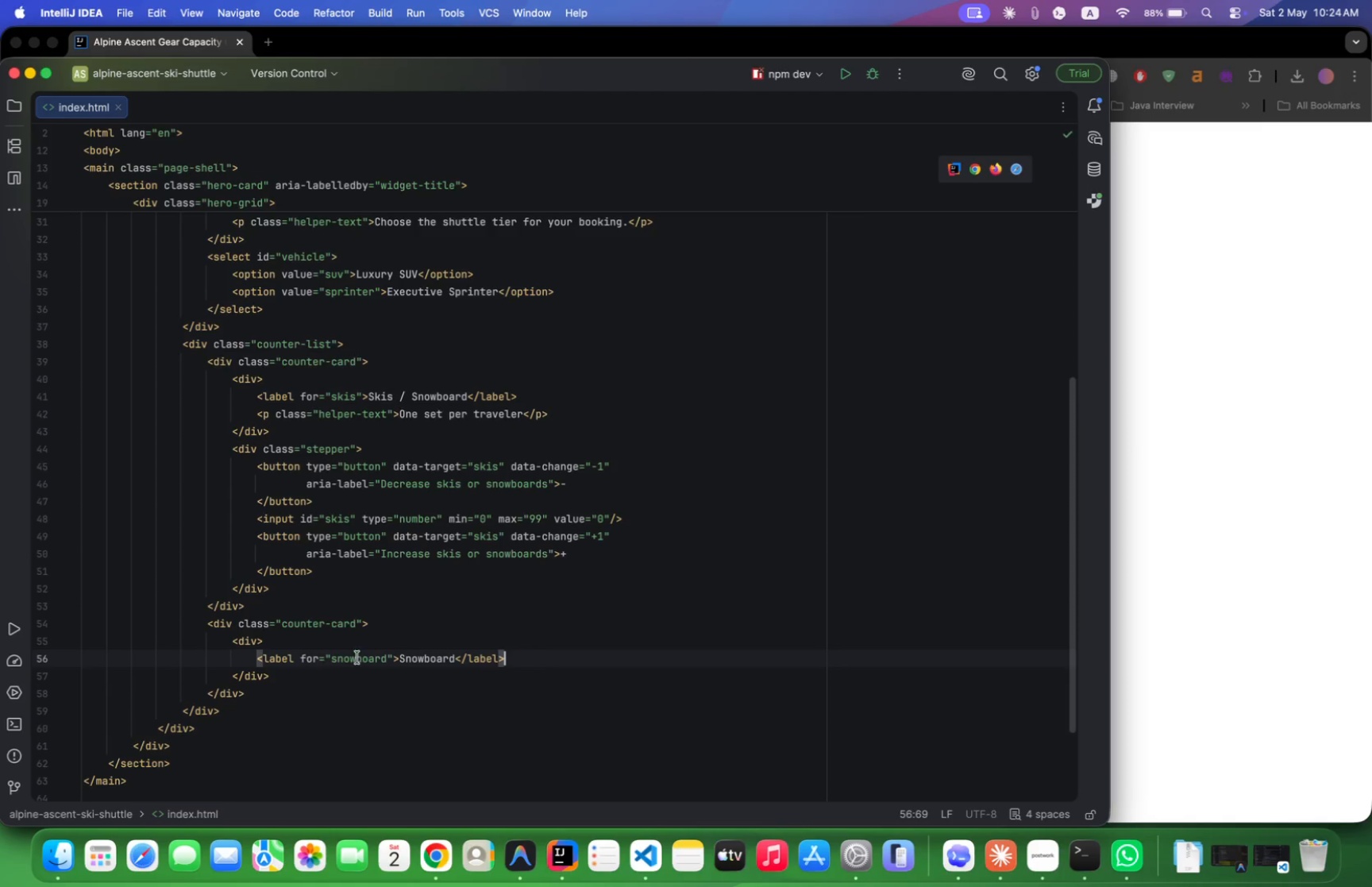 
double_click([357, 658])
 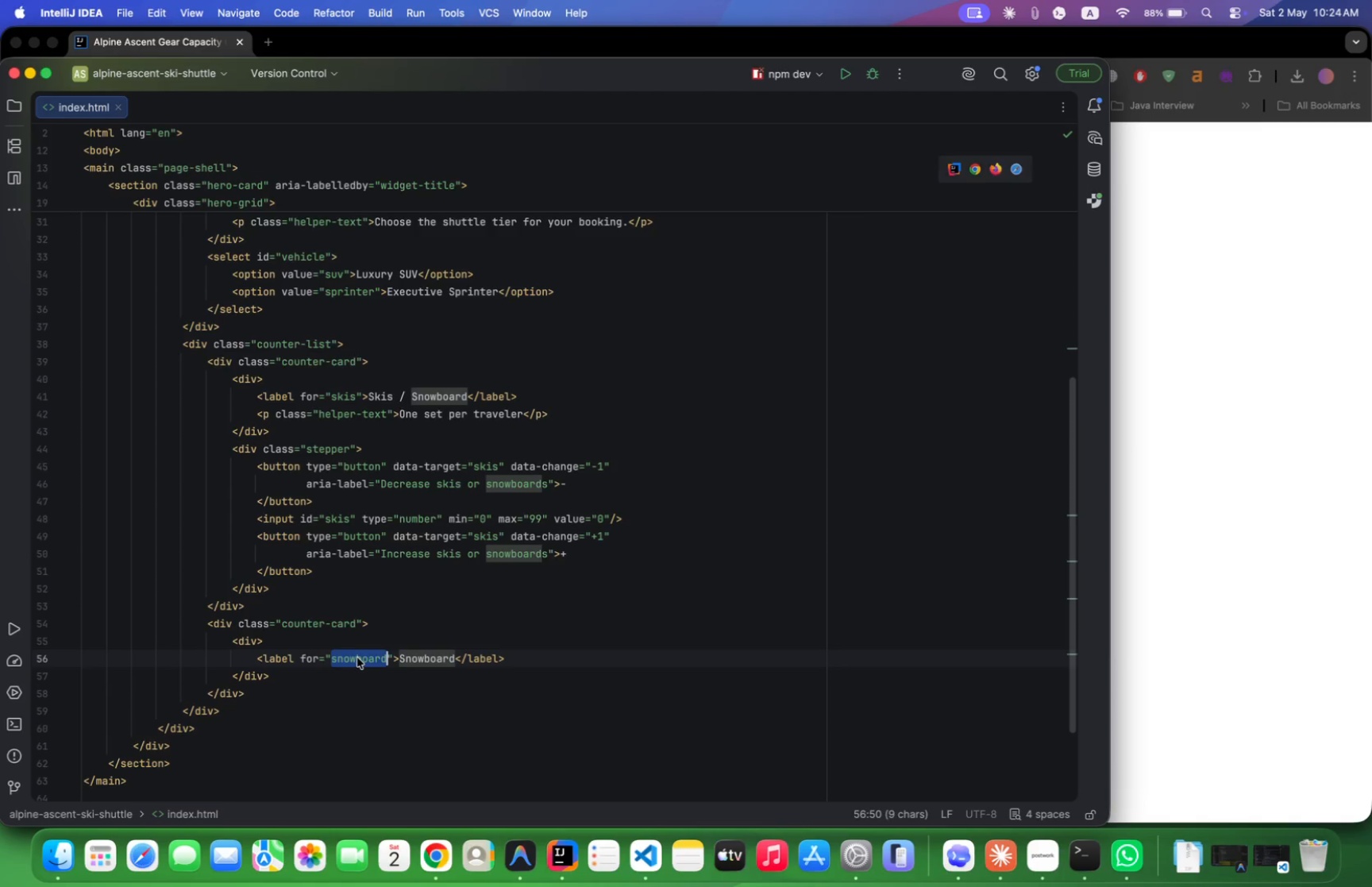 
type(suitcases)
 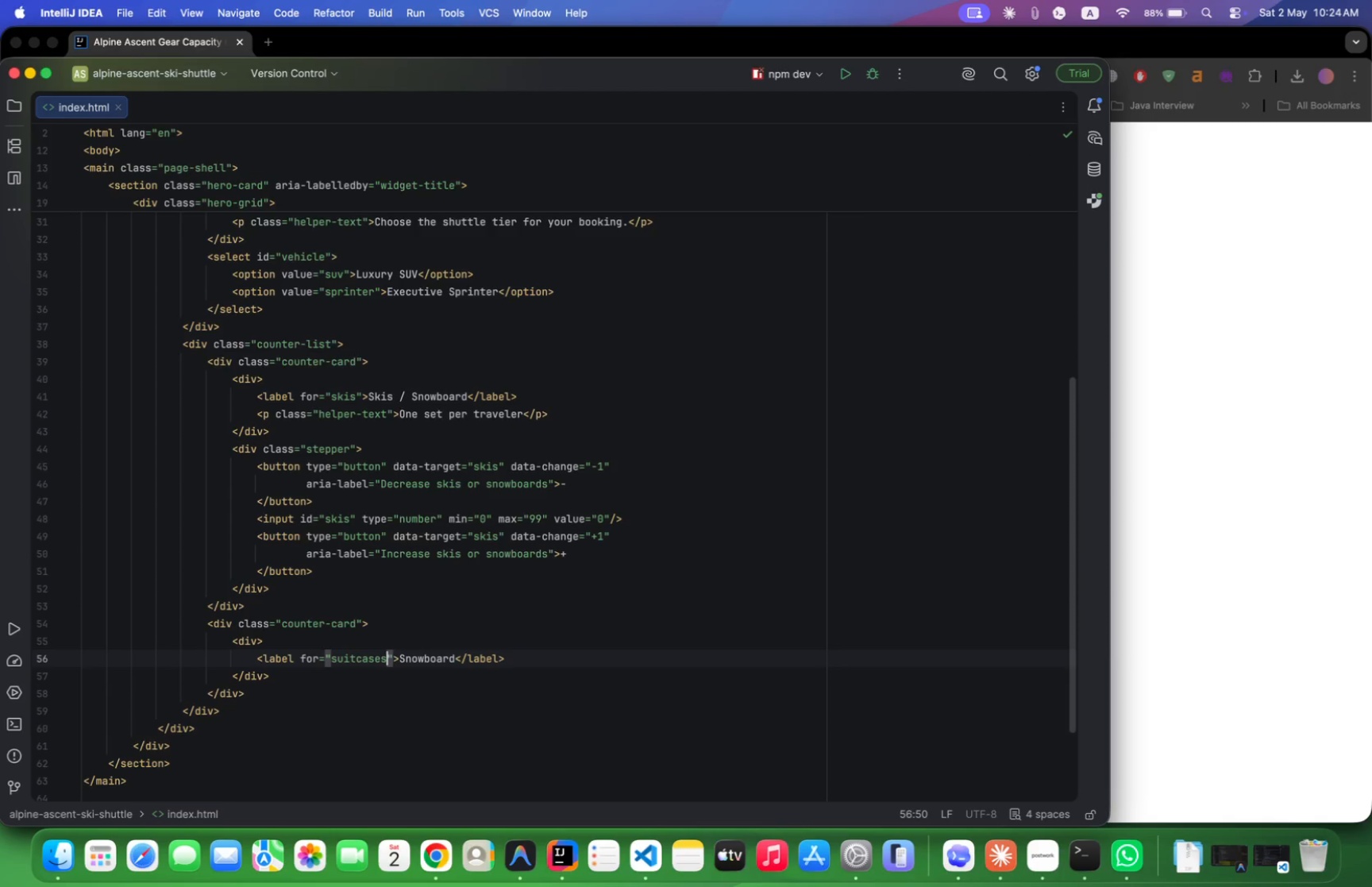 
key(ArrowRight)
 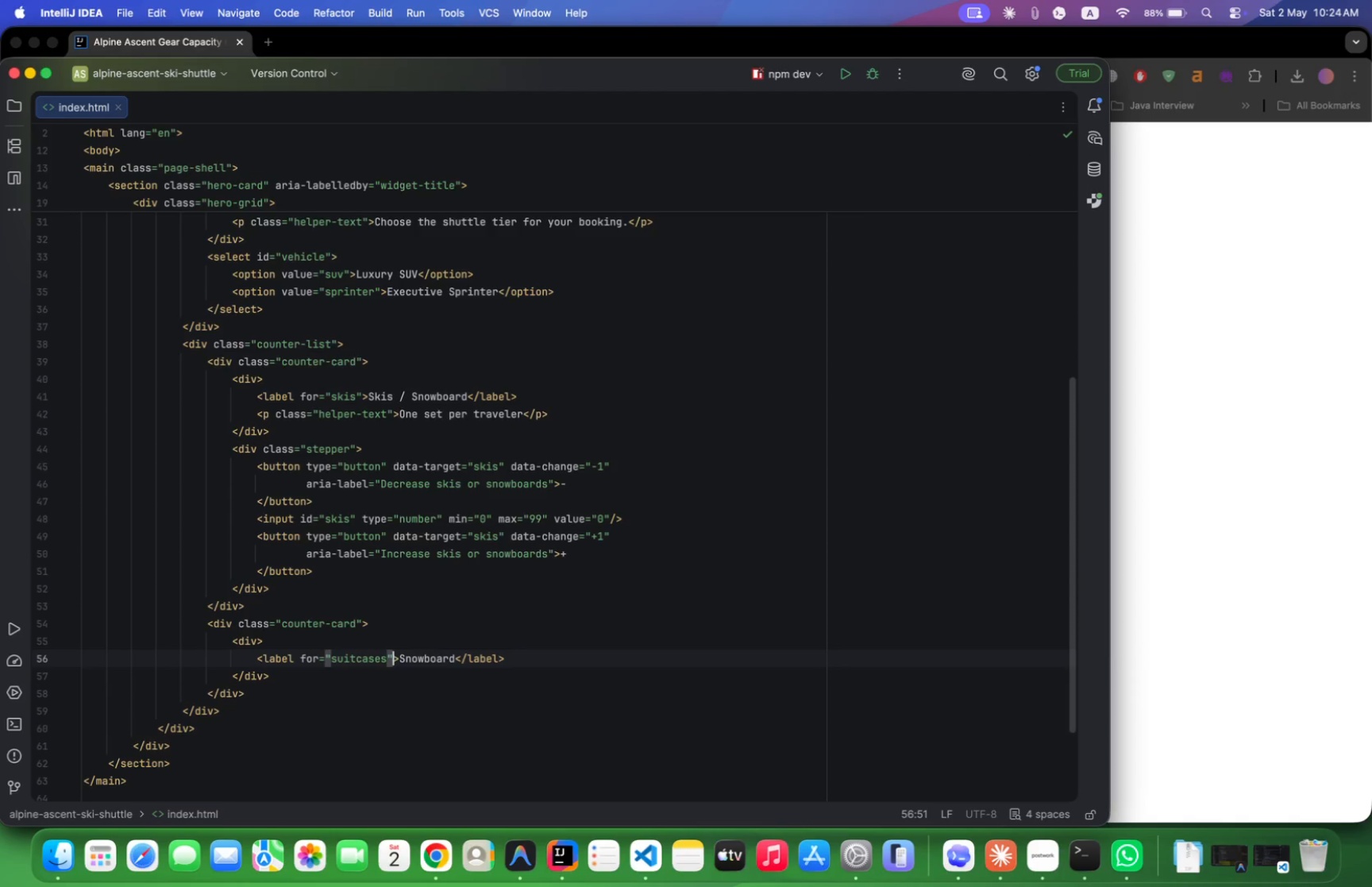 
key(ArrowRight)
 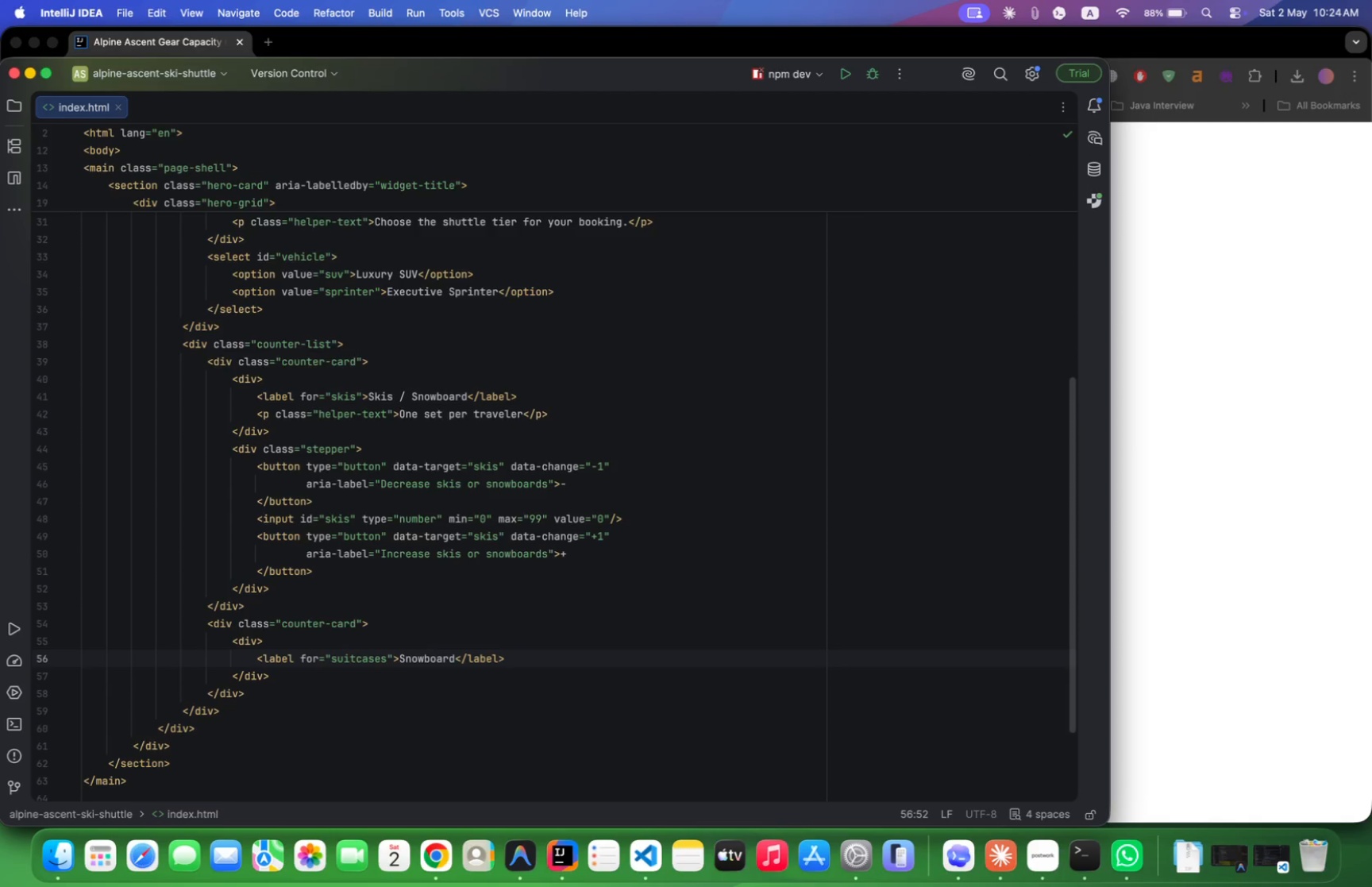 
hold_key(key=ArrowRight, duration=0.89)
 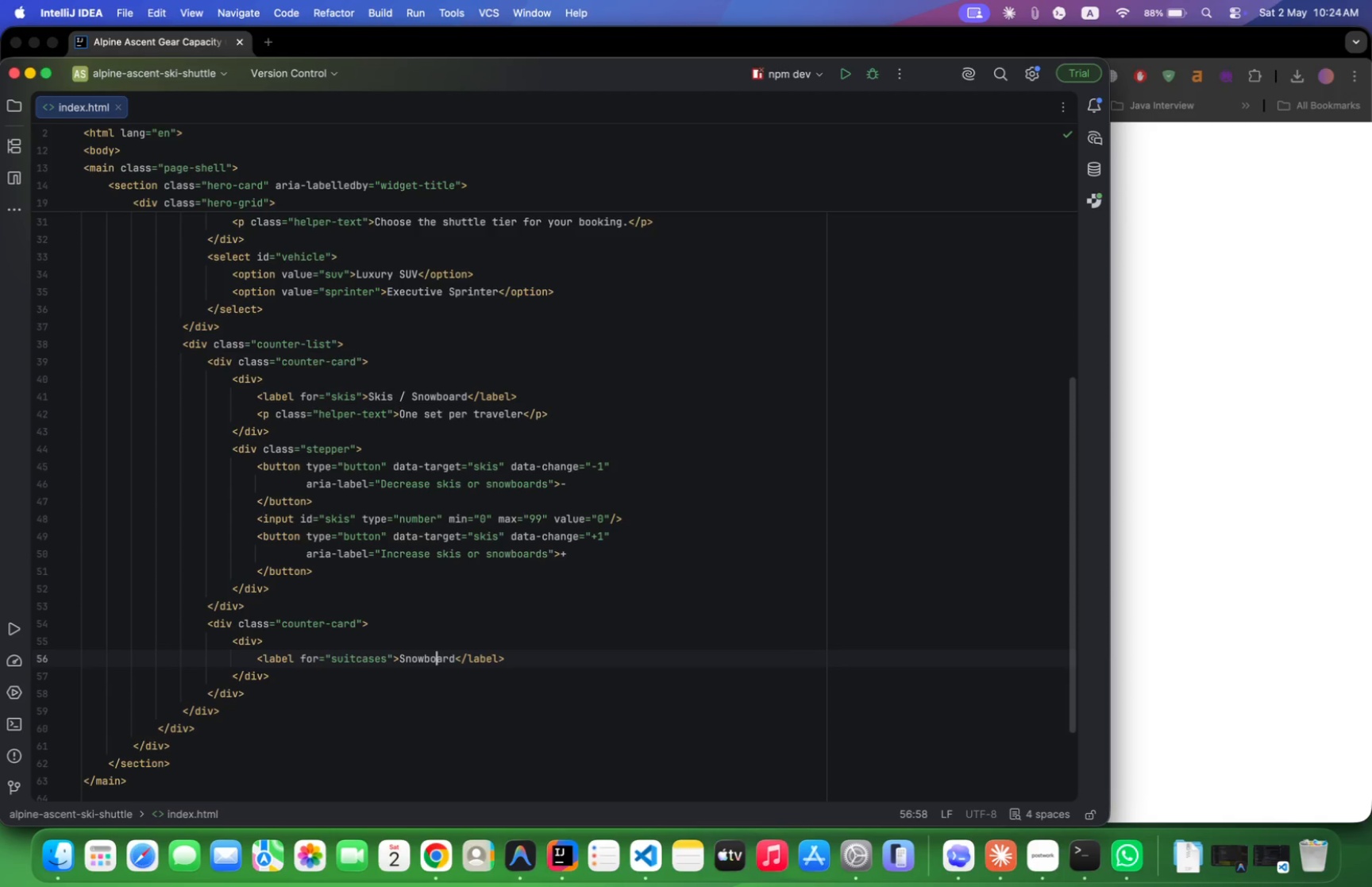 
key(ArrowRight)
 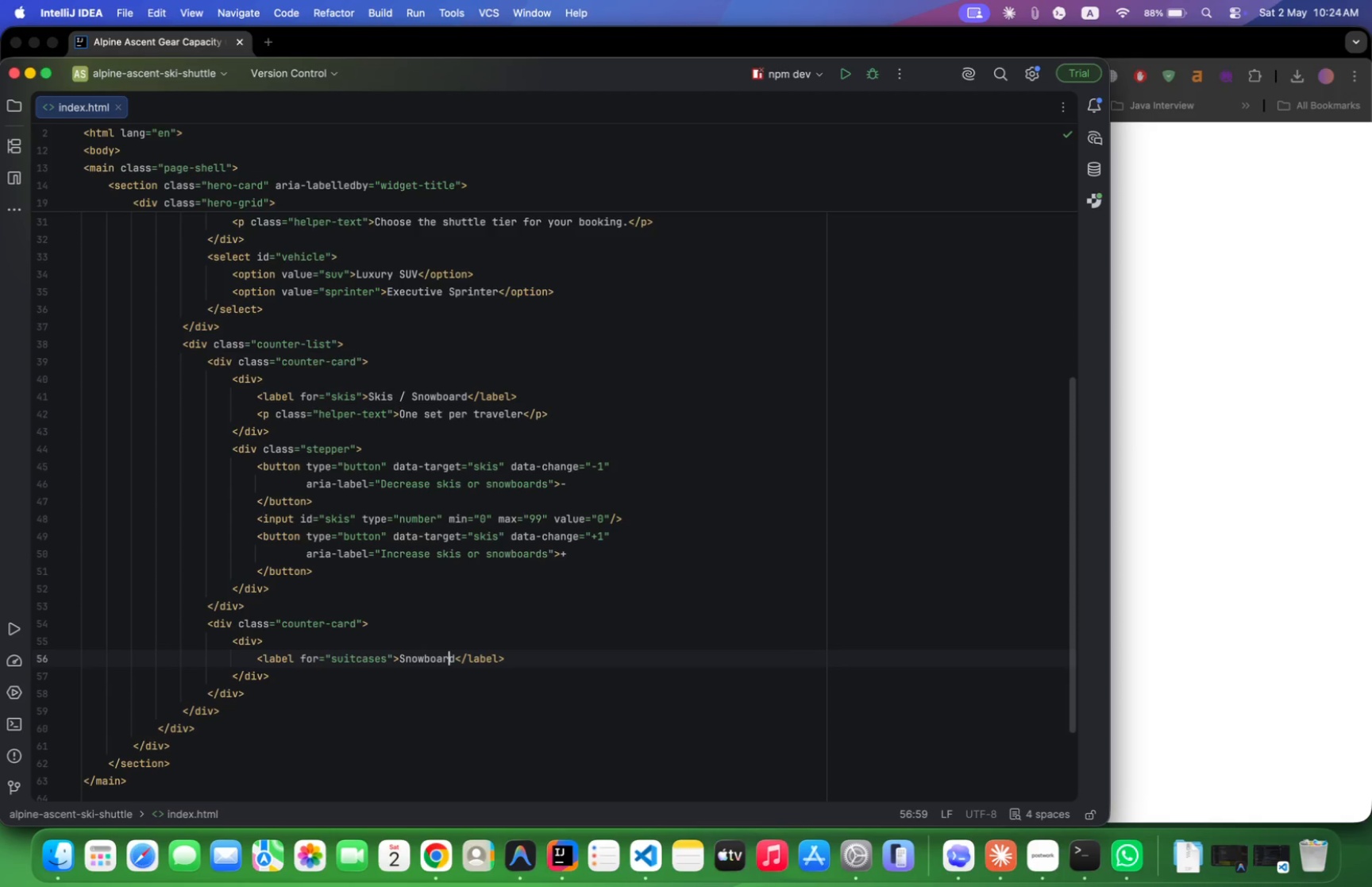 
key(ArrowRight)
 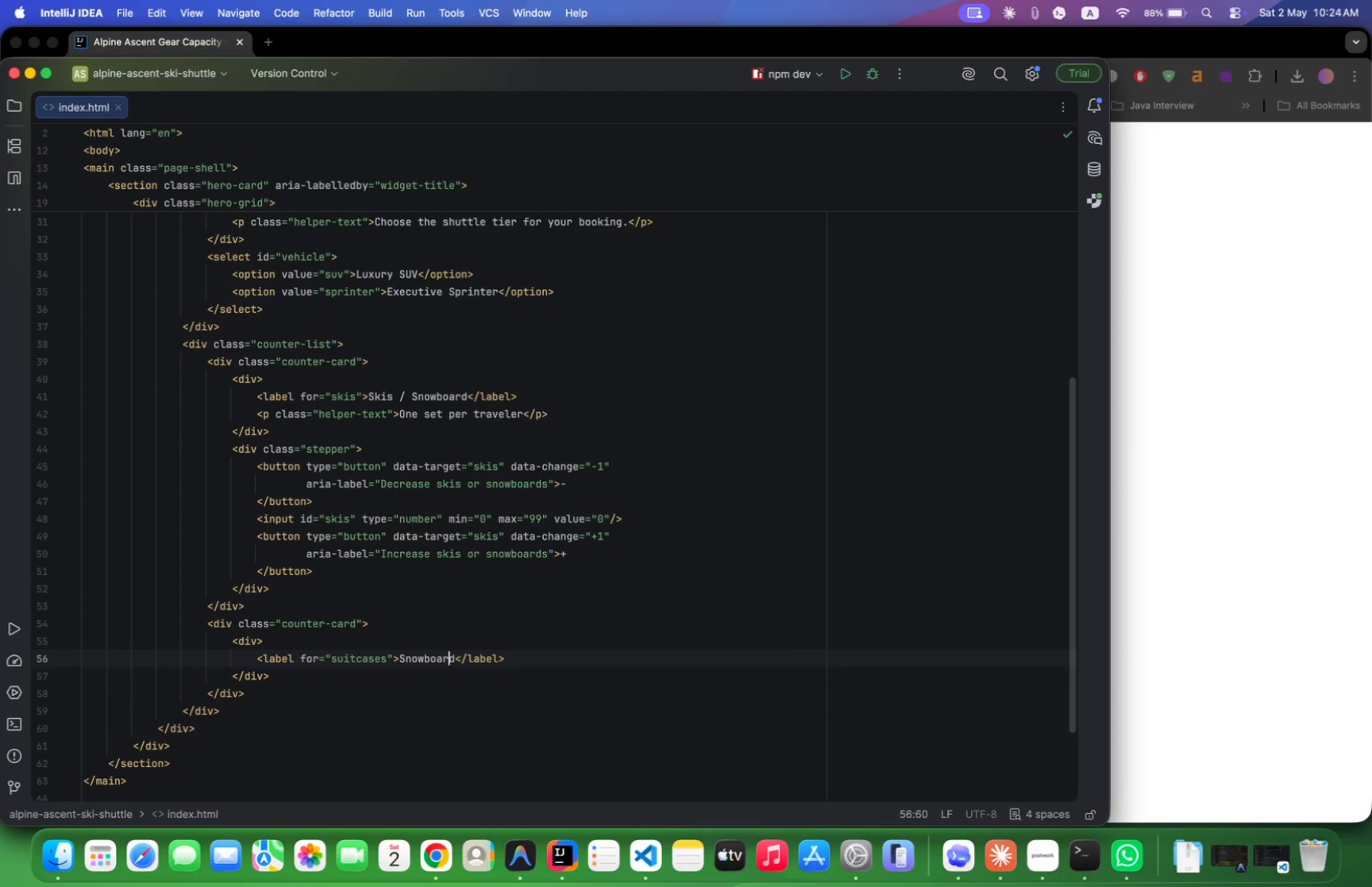 
key(ArrowRight)
 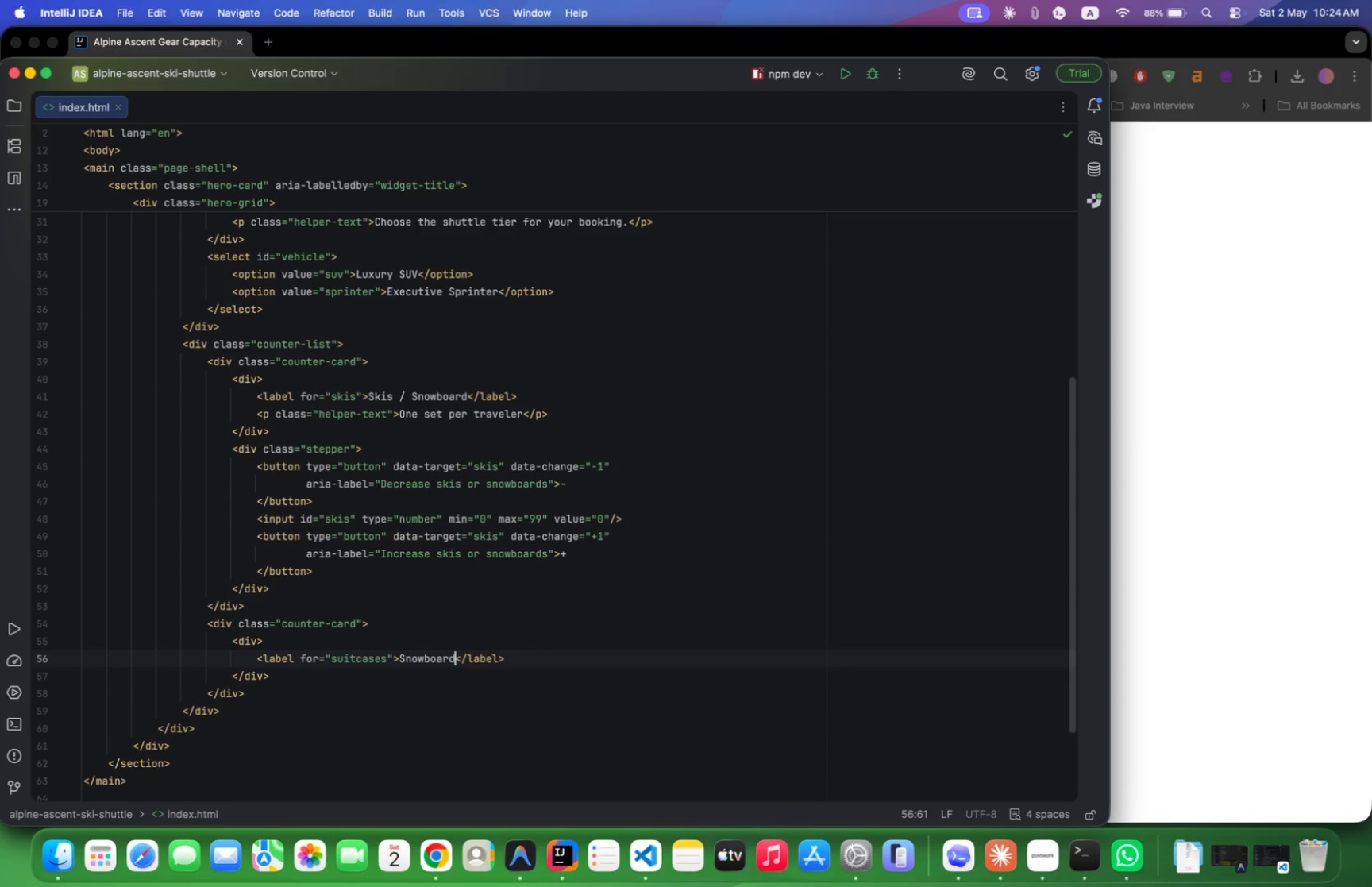 
key(Backspace)
key(Backspace)
key(Backspace)
key(Backspace)
key(Backspace)
key(Backspace)
key(Backspace)
key(Backspace)
key(Backspace)
type(Large Suit)
 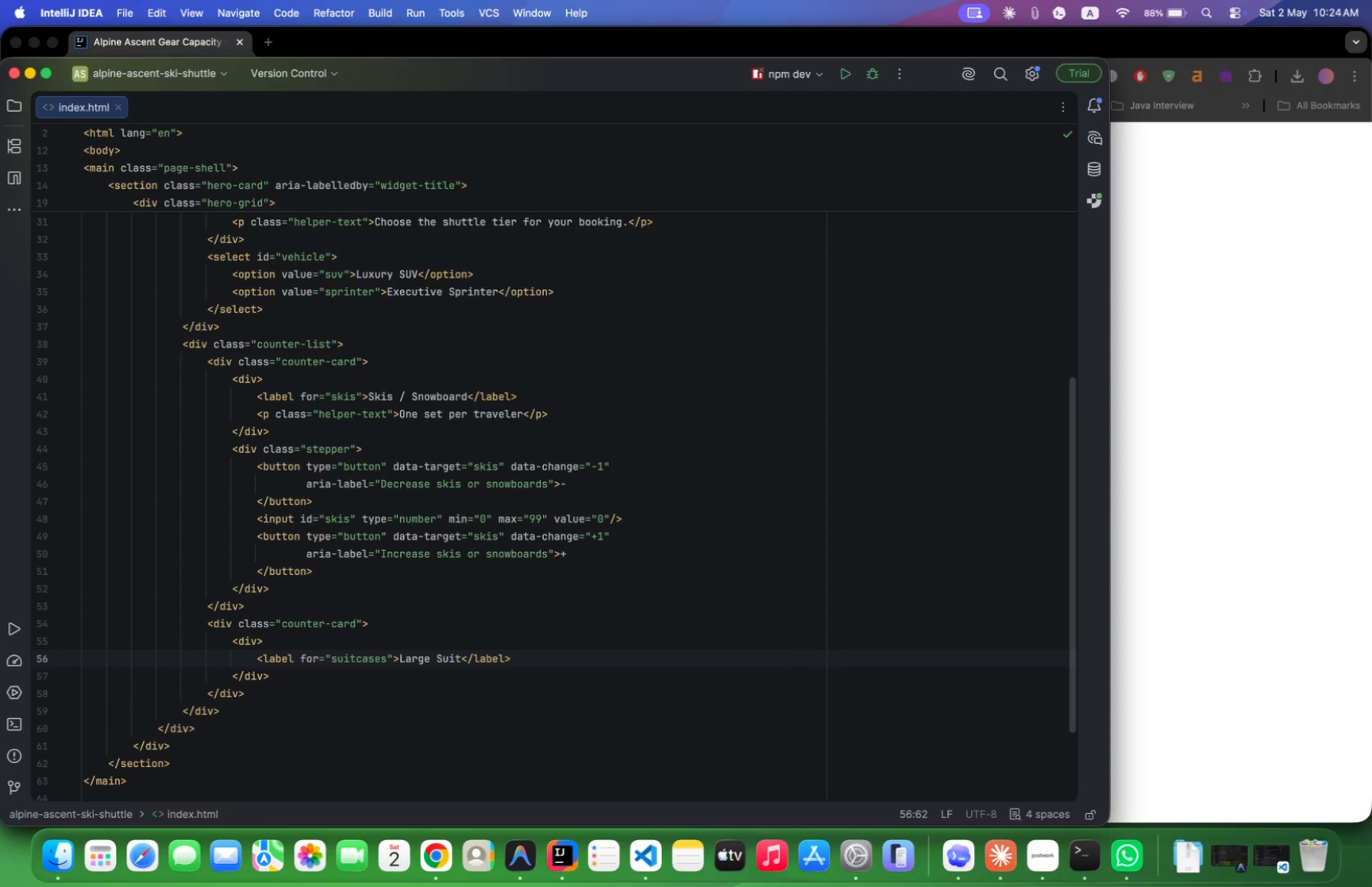 
wait(6.98)
 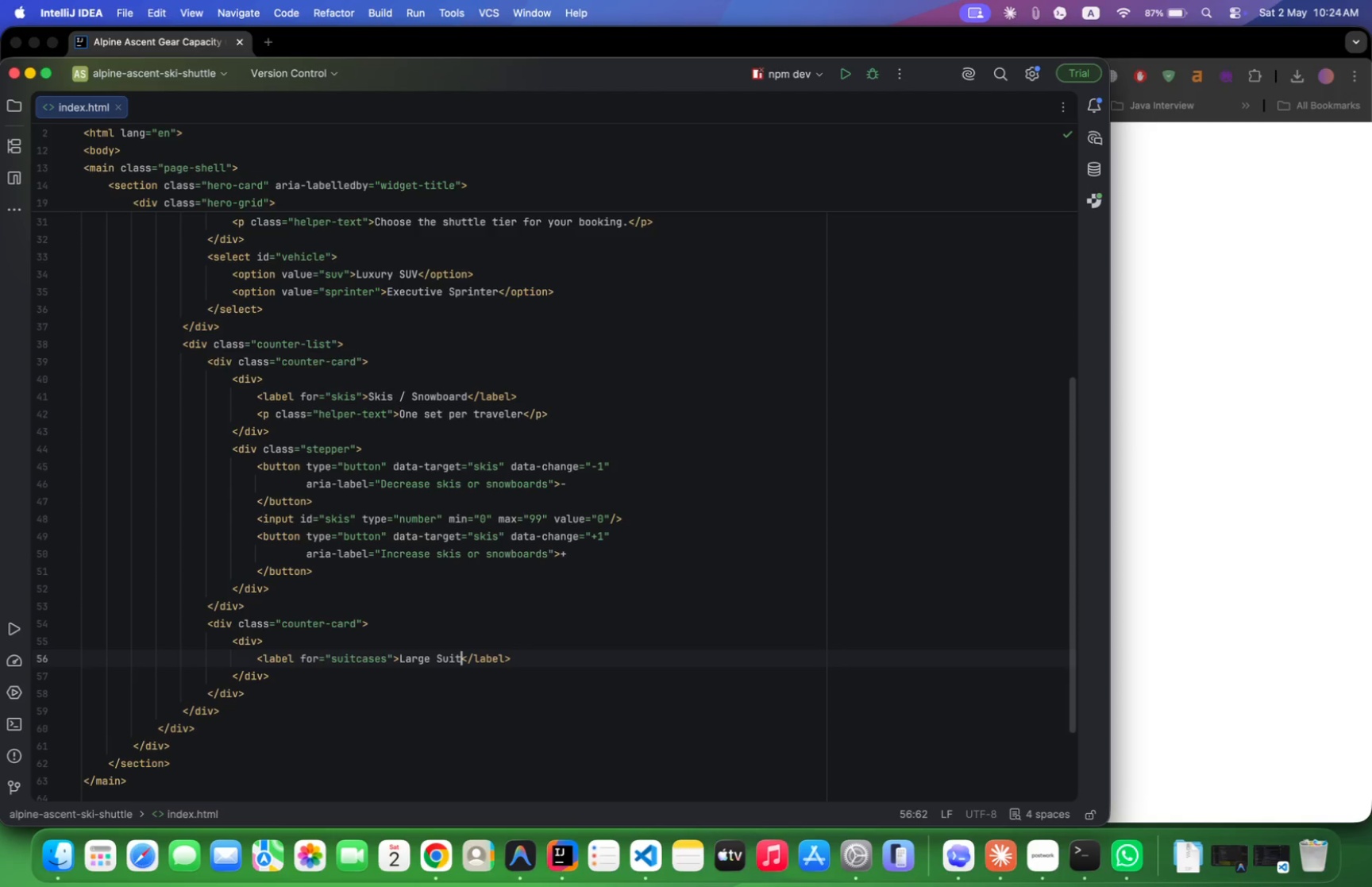 
type(cases)
 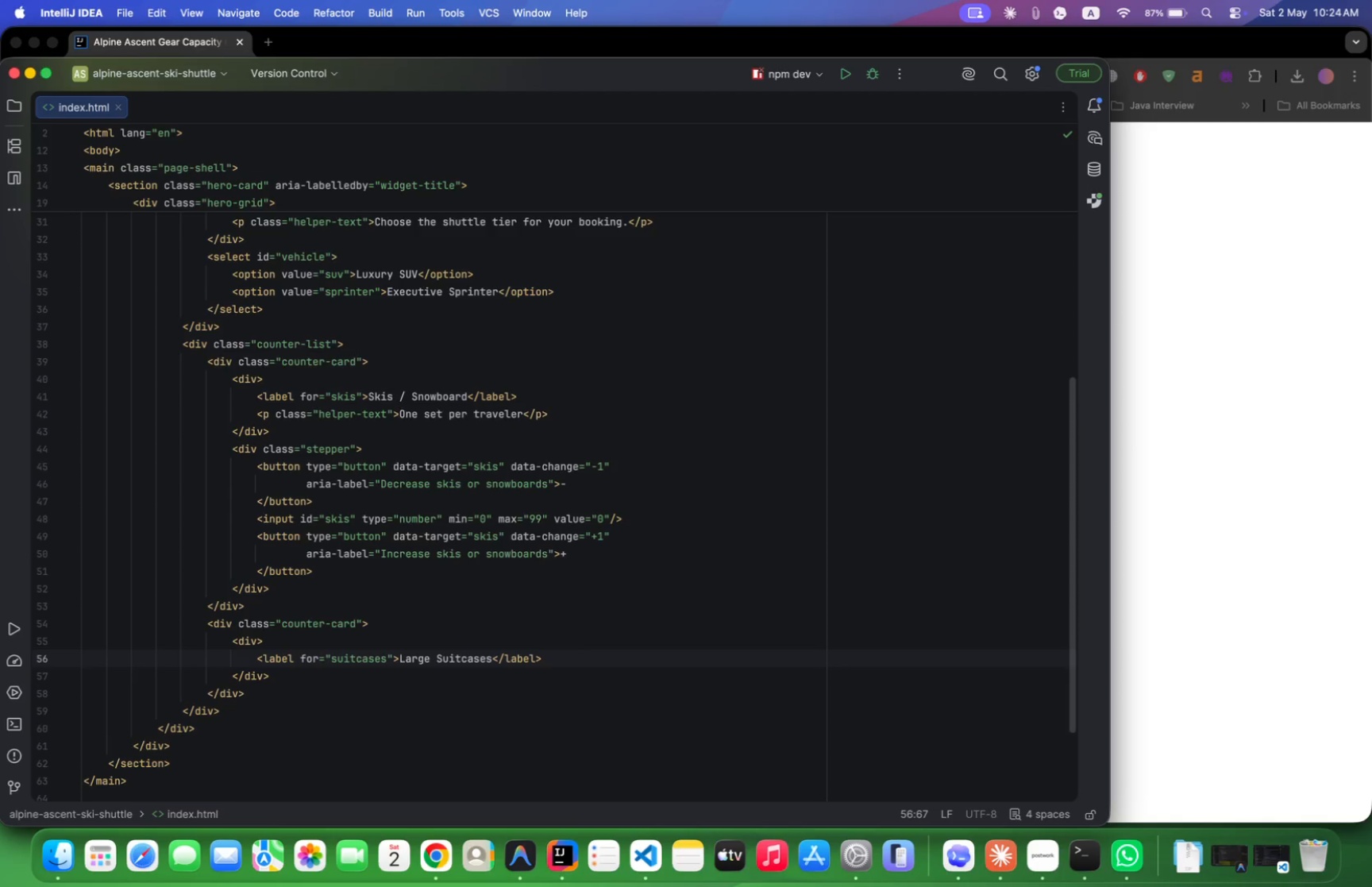 
key(ArrowRight)
 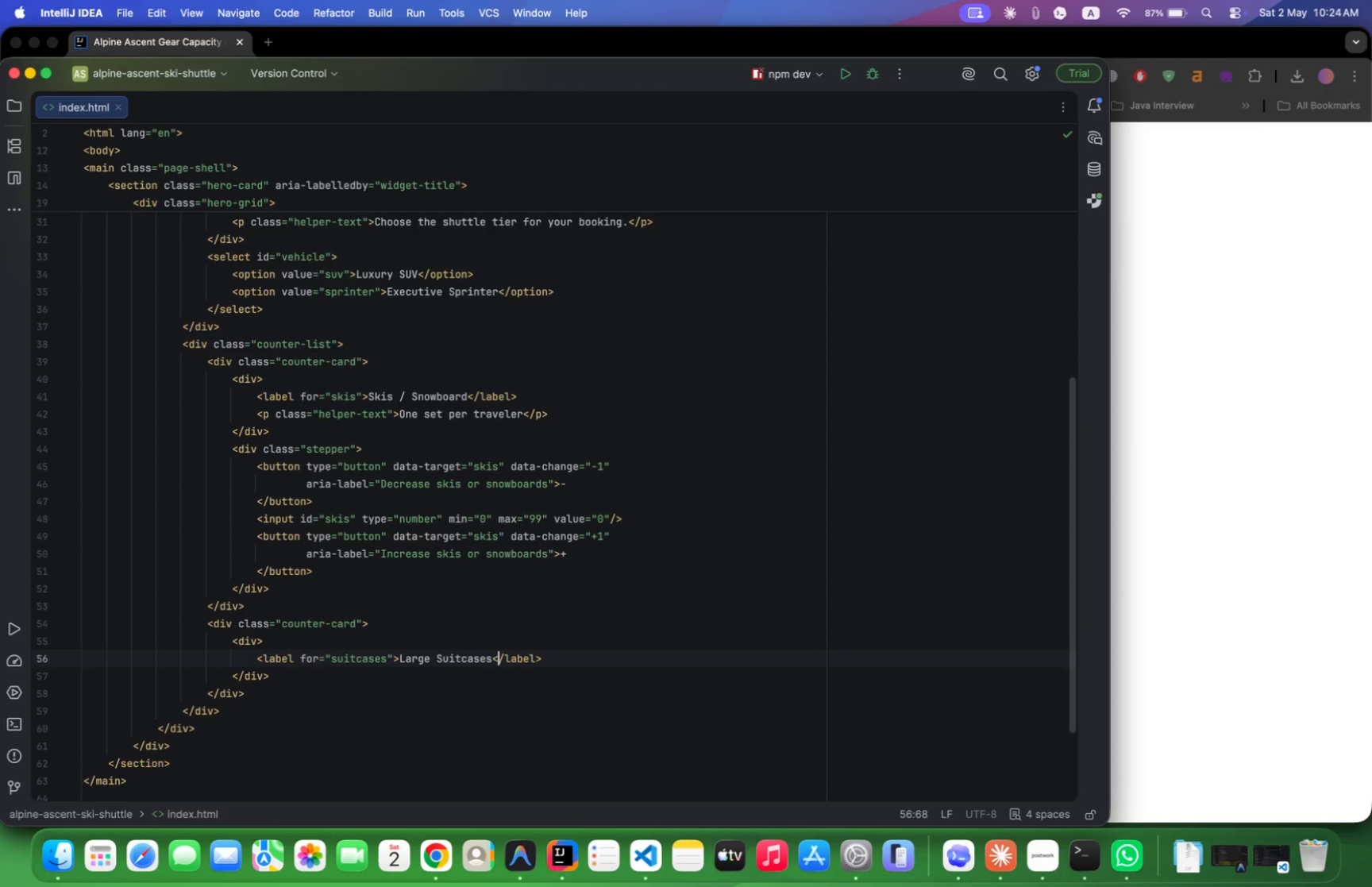 
key(ArrowRight)
 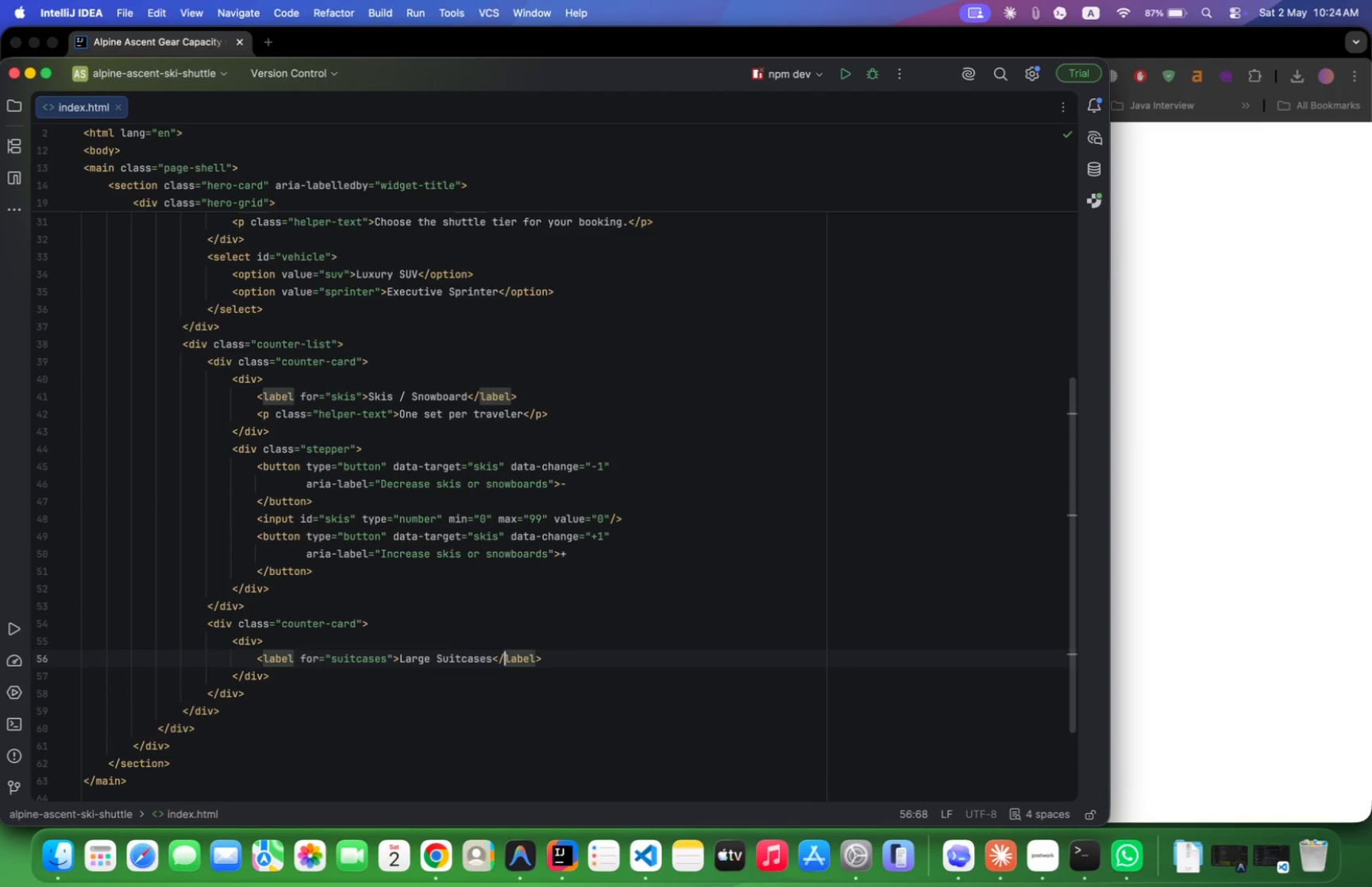 
key(ArrowRight)